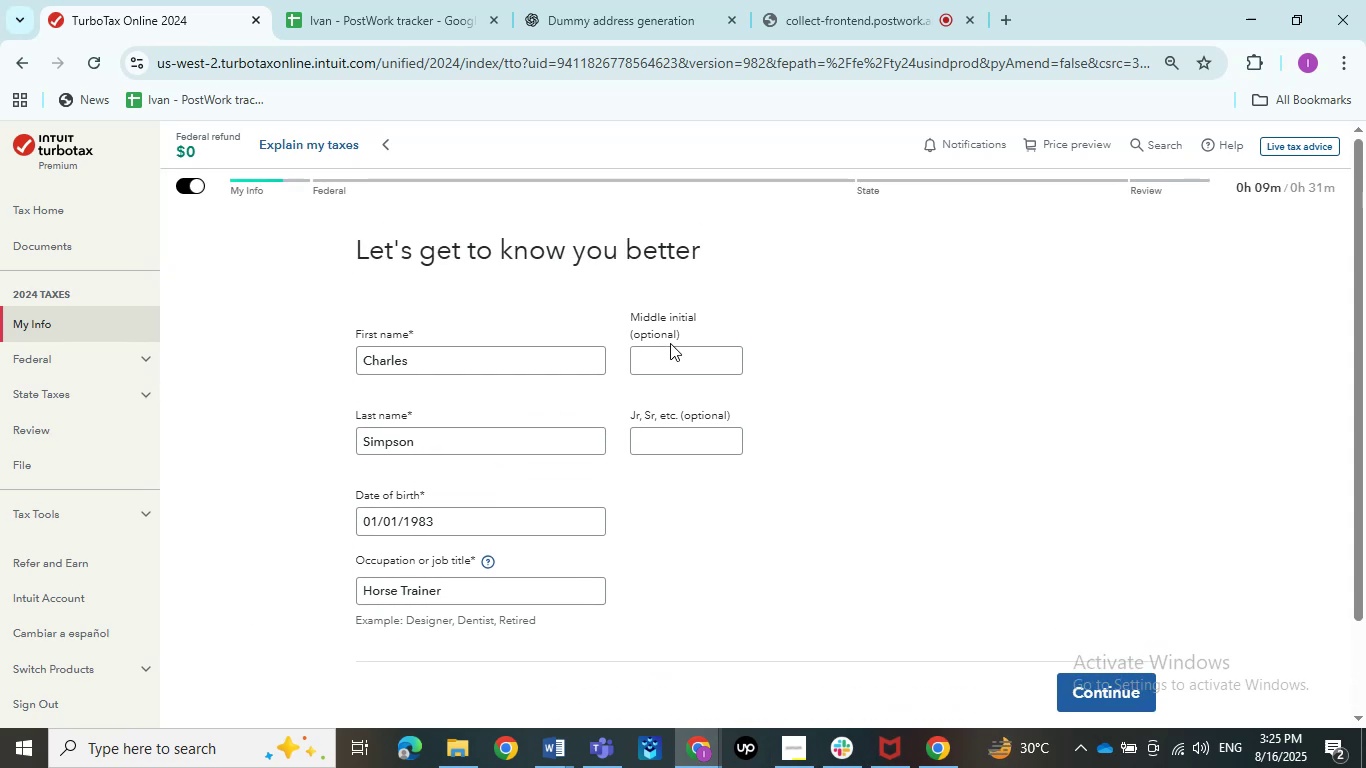 
scroll: coordinate [766, 371], scroll_direction: down, amount: 4.0
 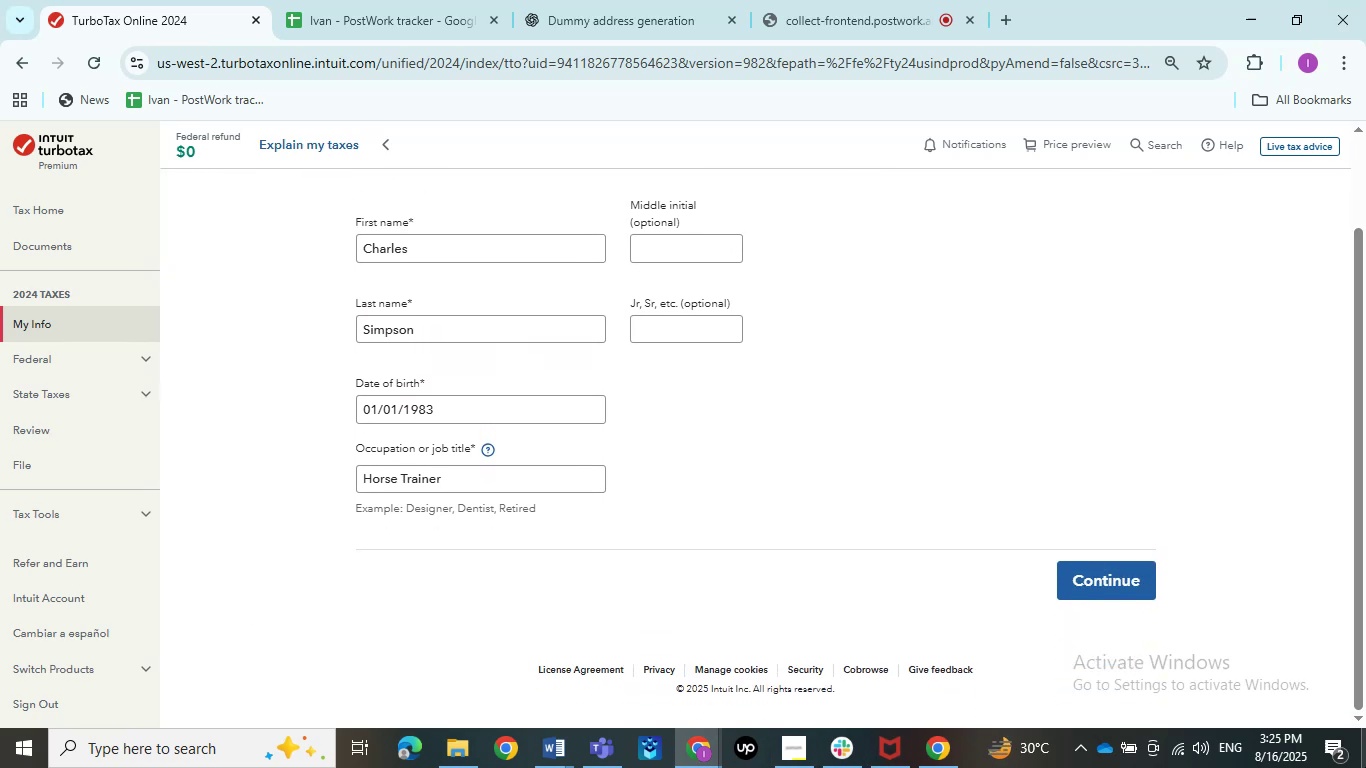 
wait(9.12)
 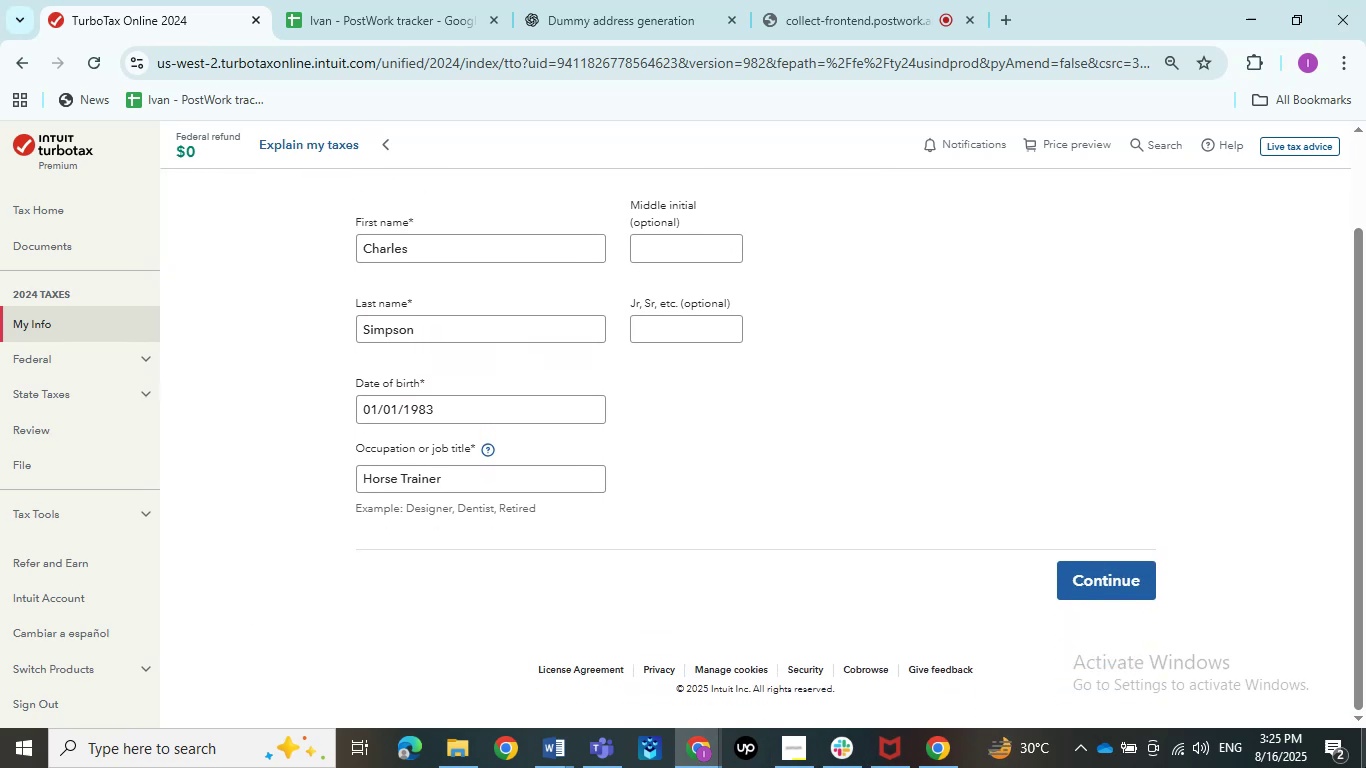 
left_click([404, 20])
 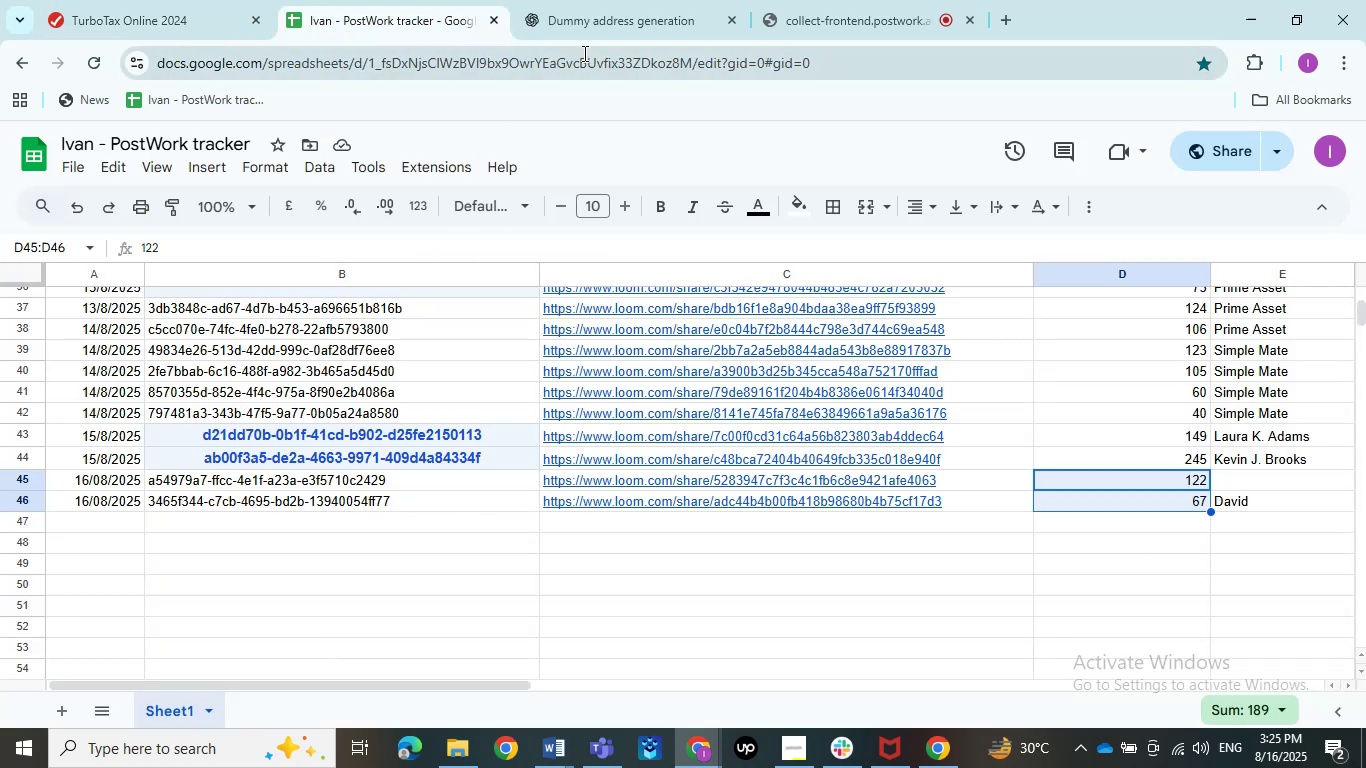 
left_click([610, 23])
 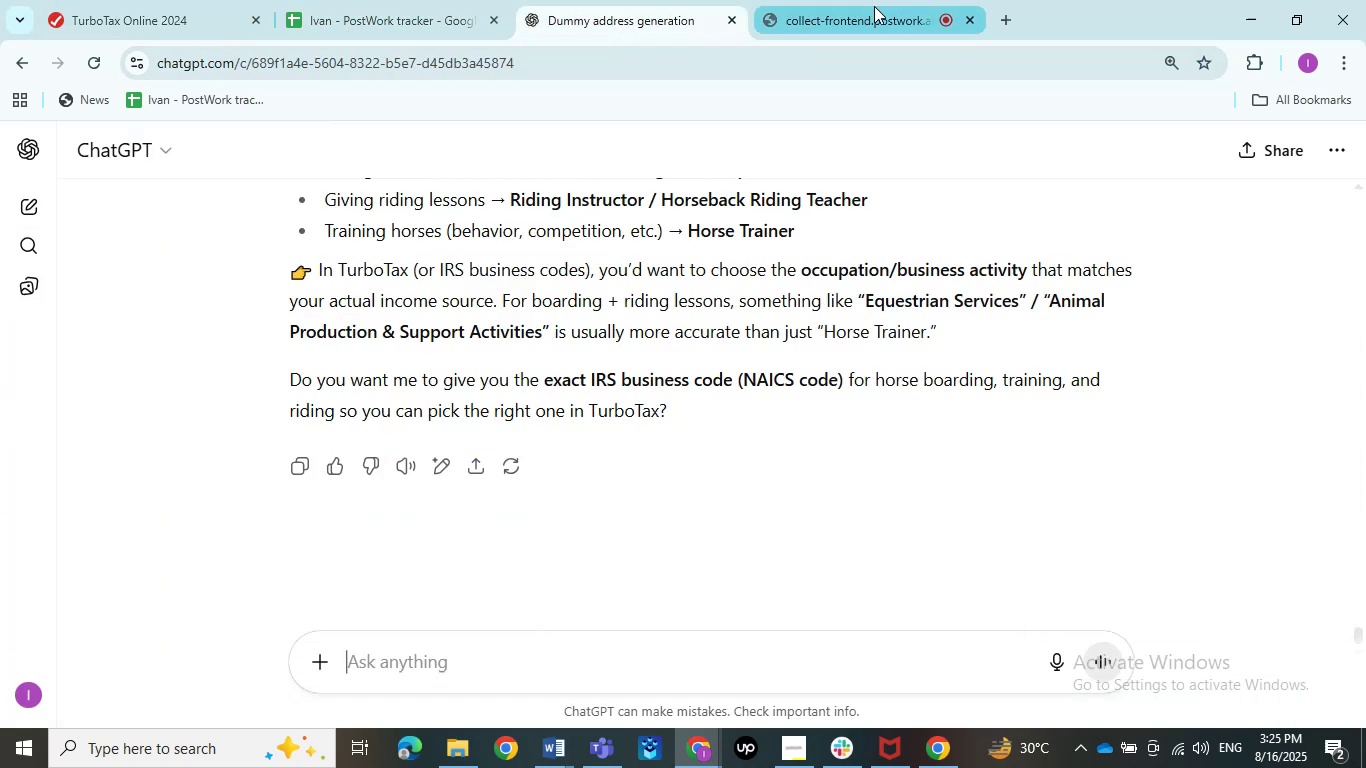 
left_click([874, 6])
 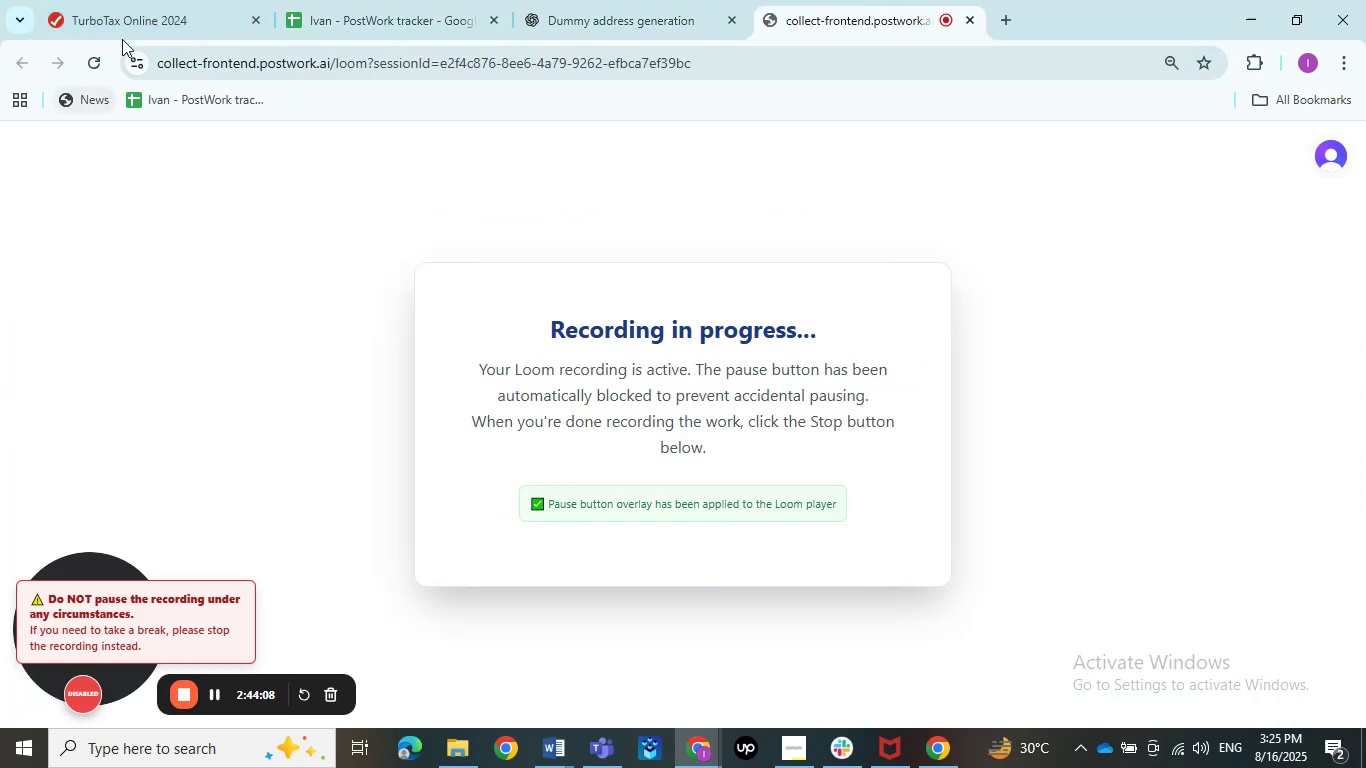 
left_click([128, 21])
 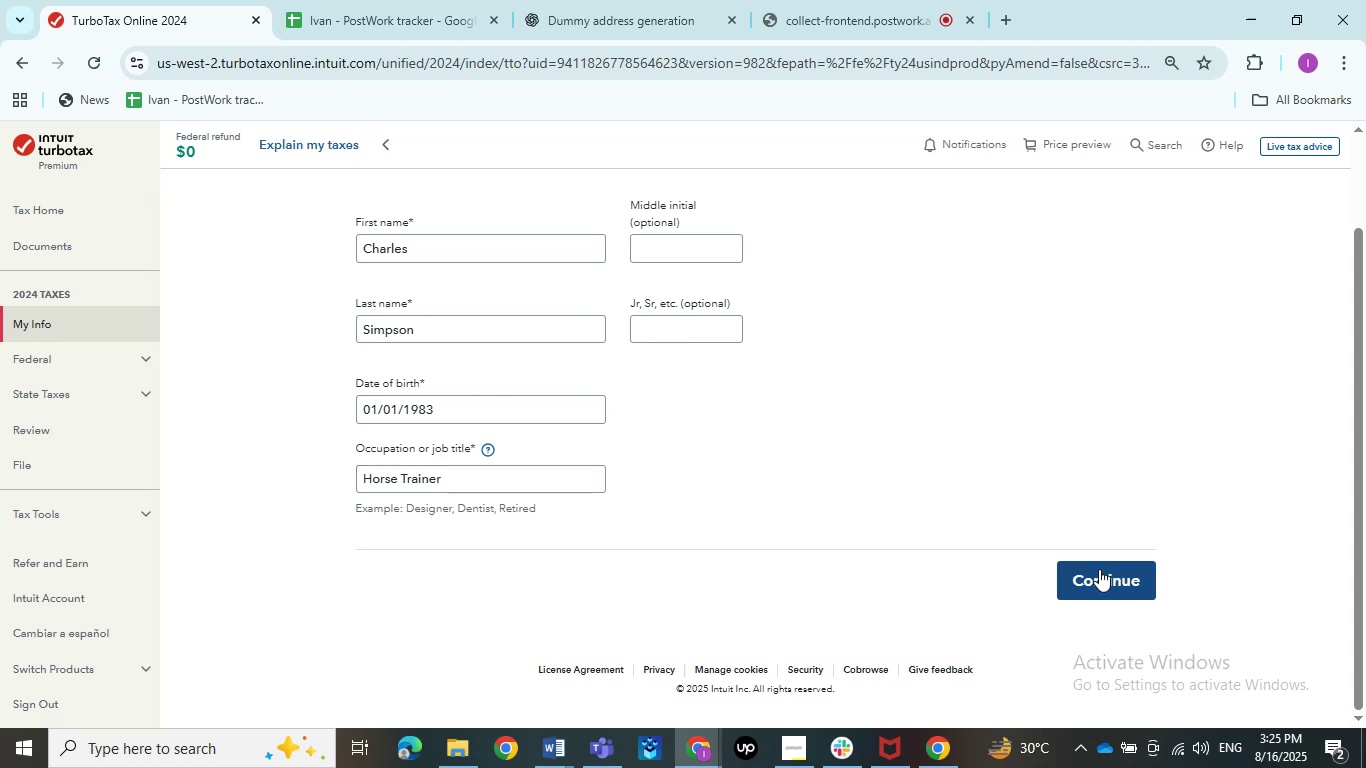 
left_click([1099, 569])
 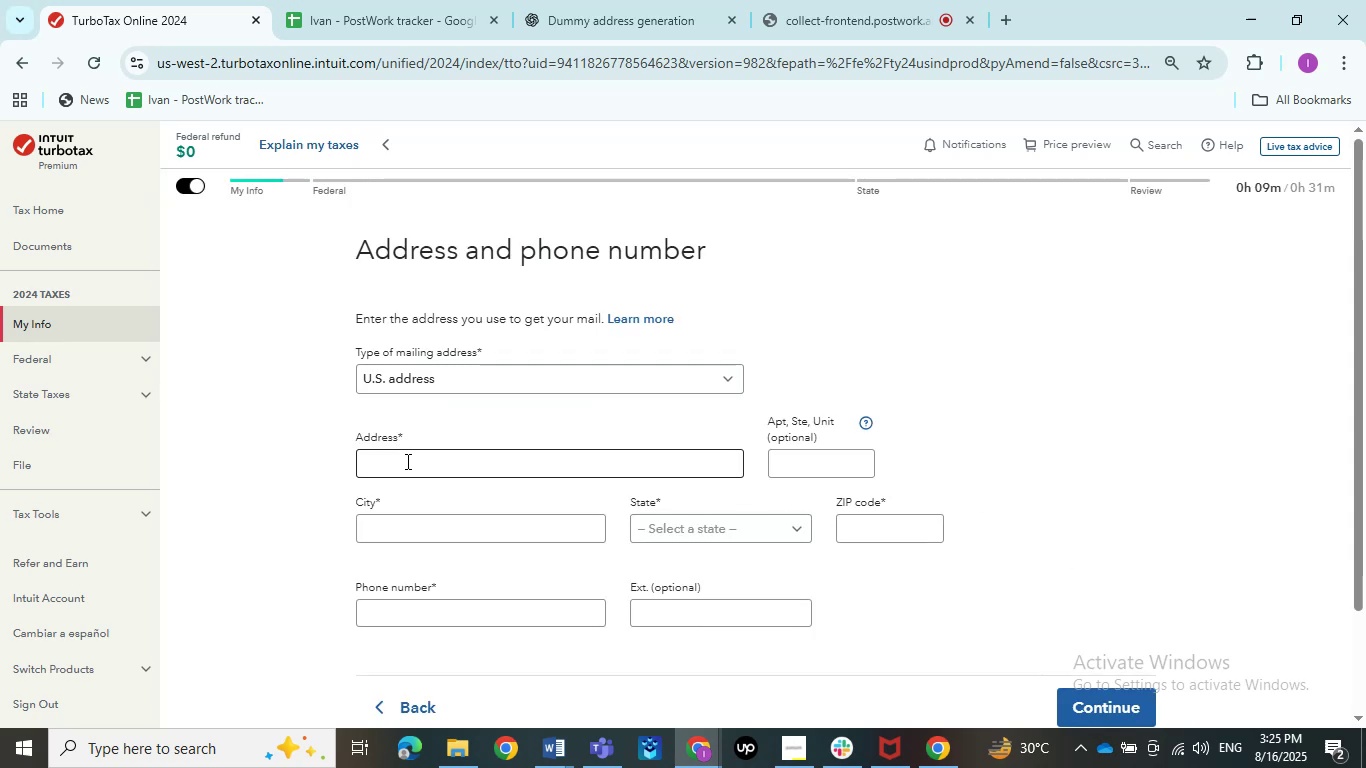 
scroll: coordinate [460, 423], scroll_direction: down, amount: 1.0
 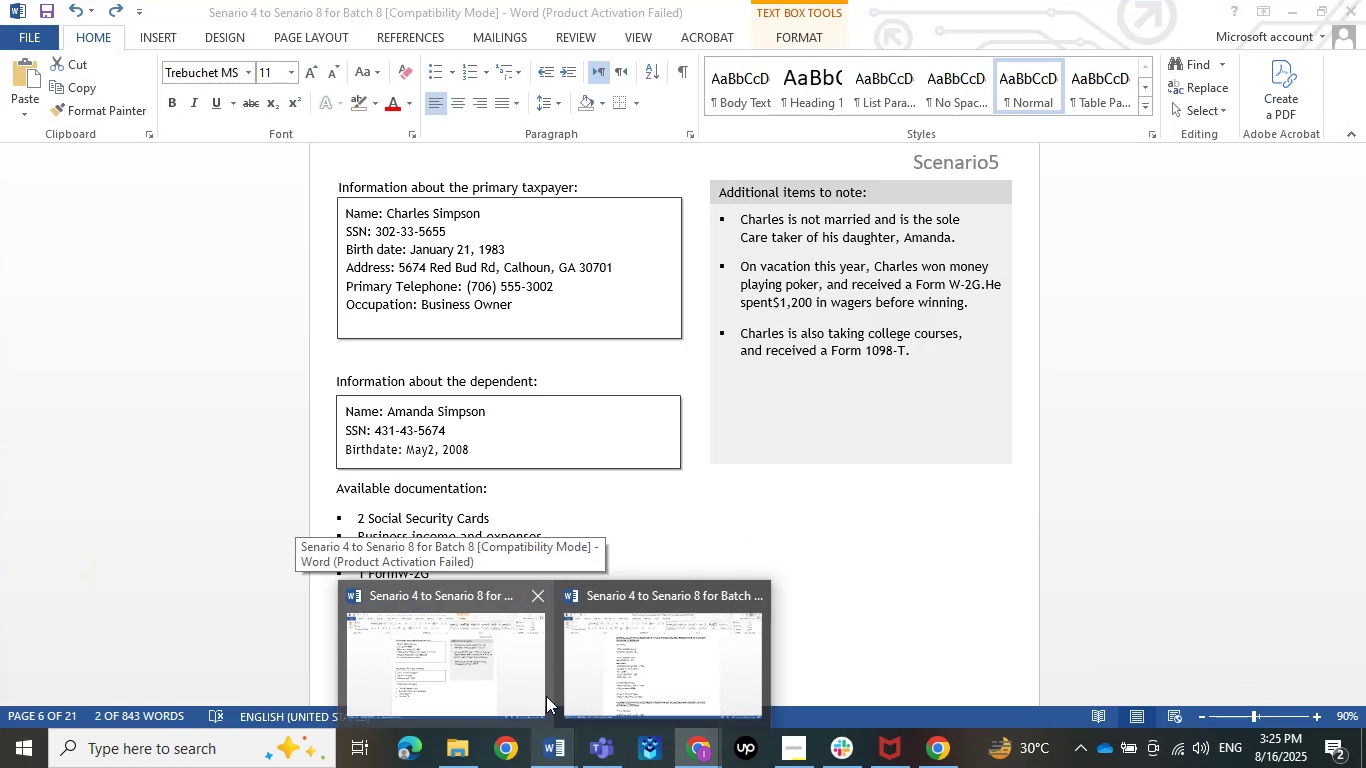 
wait(15.36)
 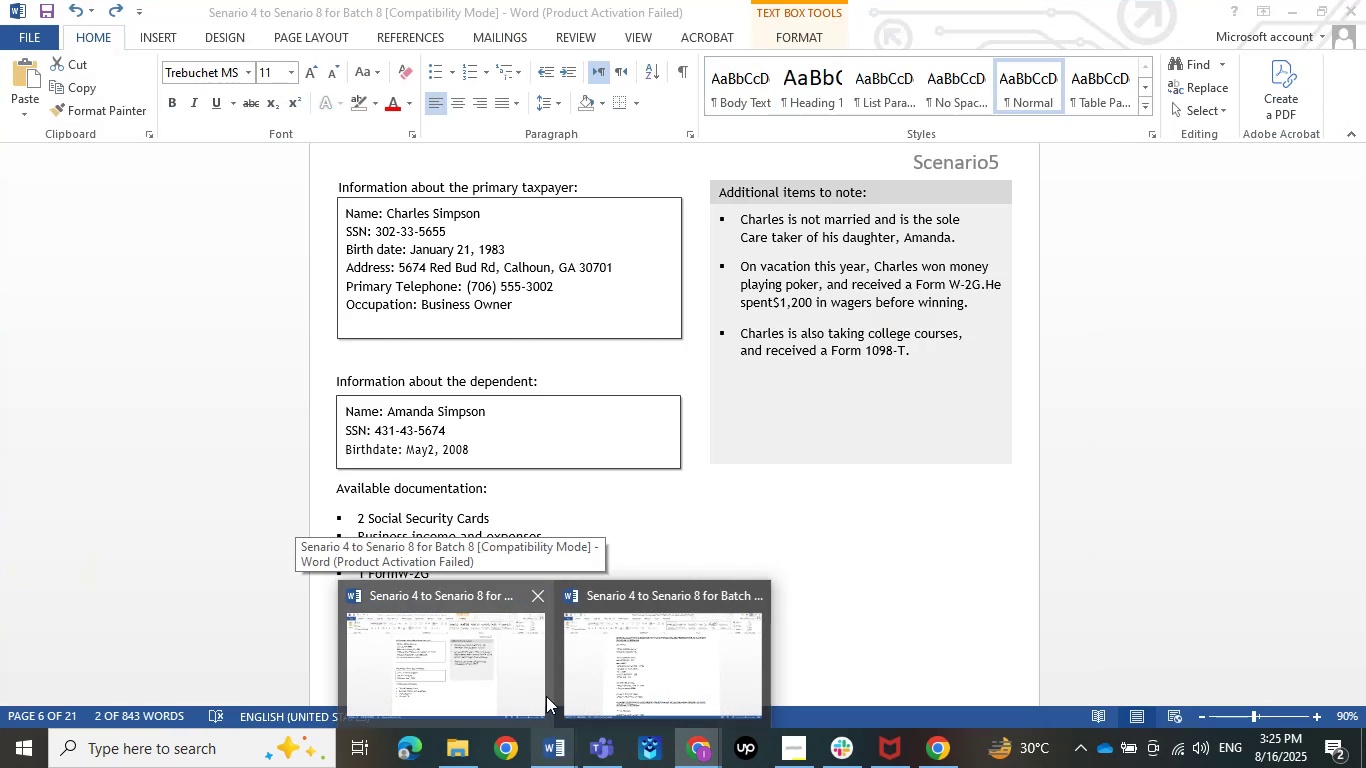 
mouse_move([554, 689])
 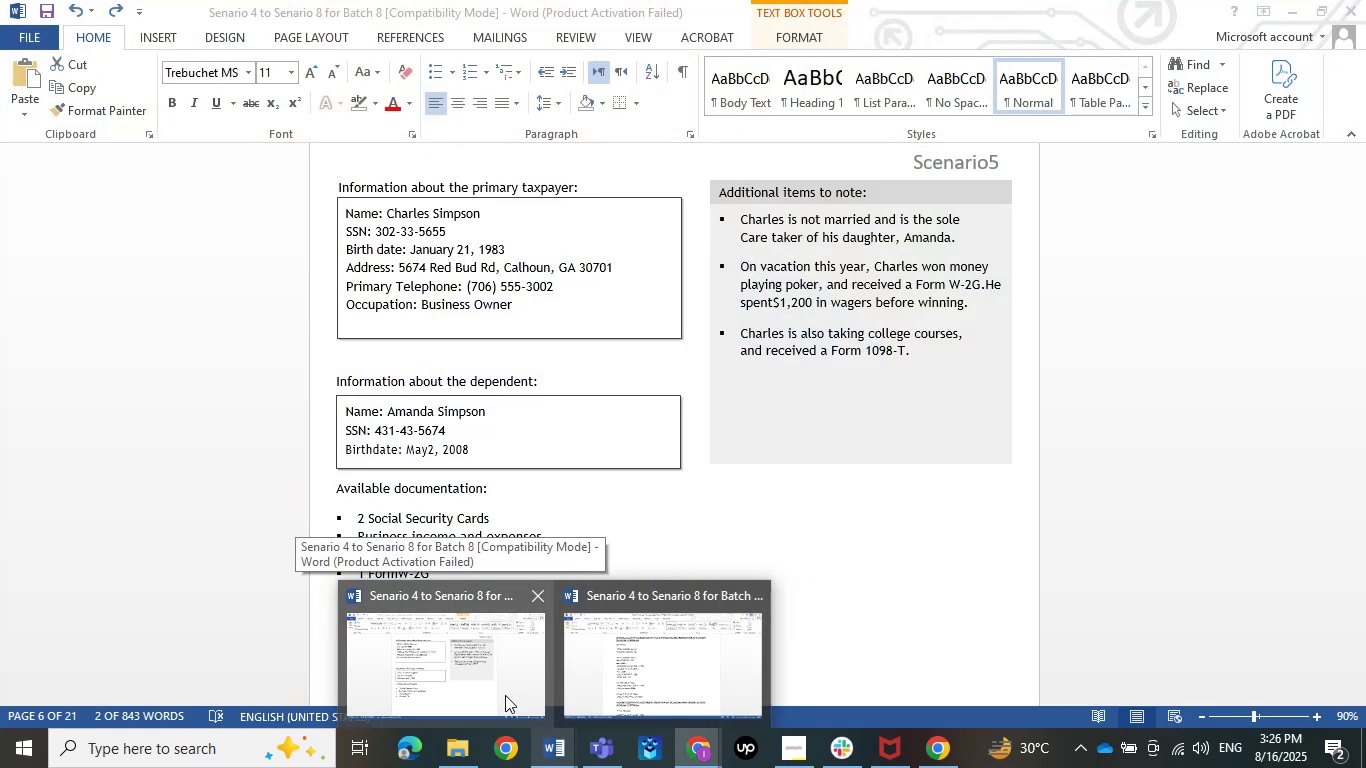 
wait(8.28)
 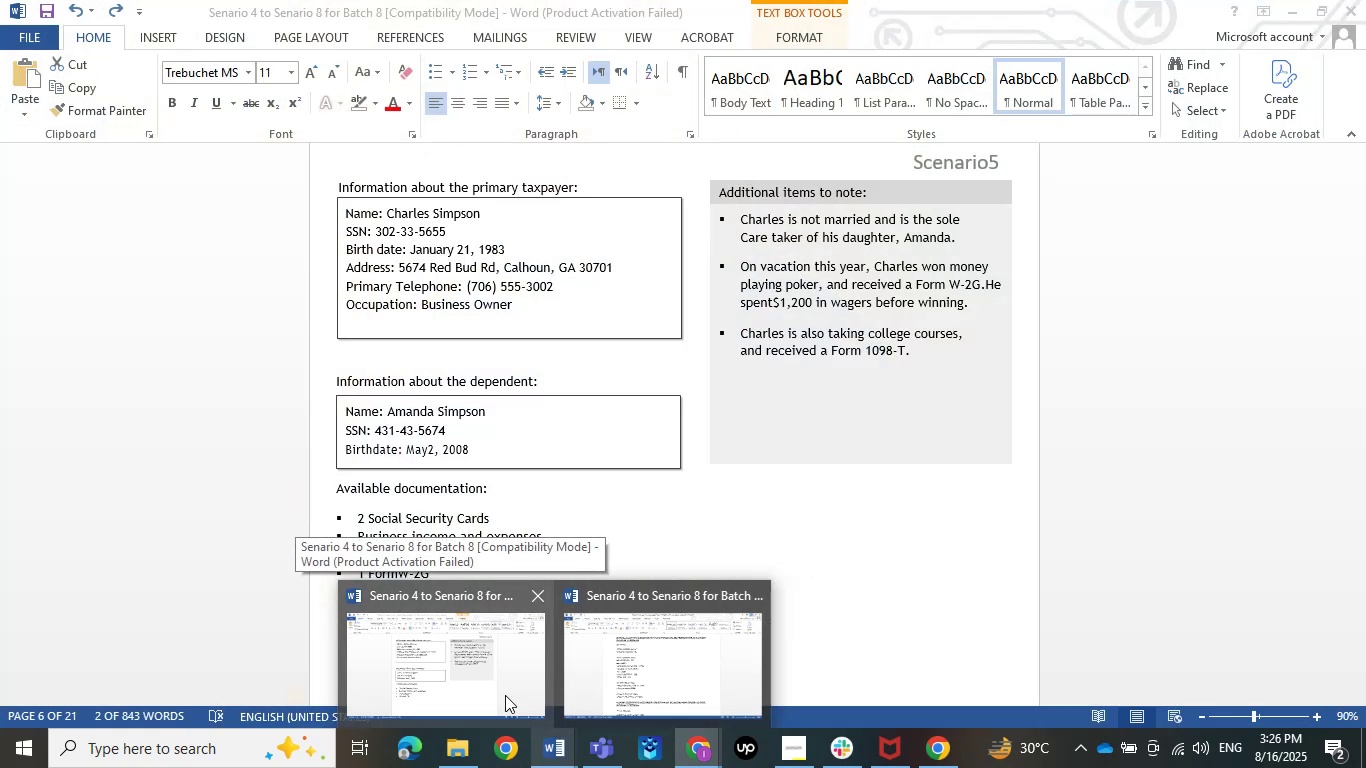 
left_click([505, 695])
 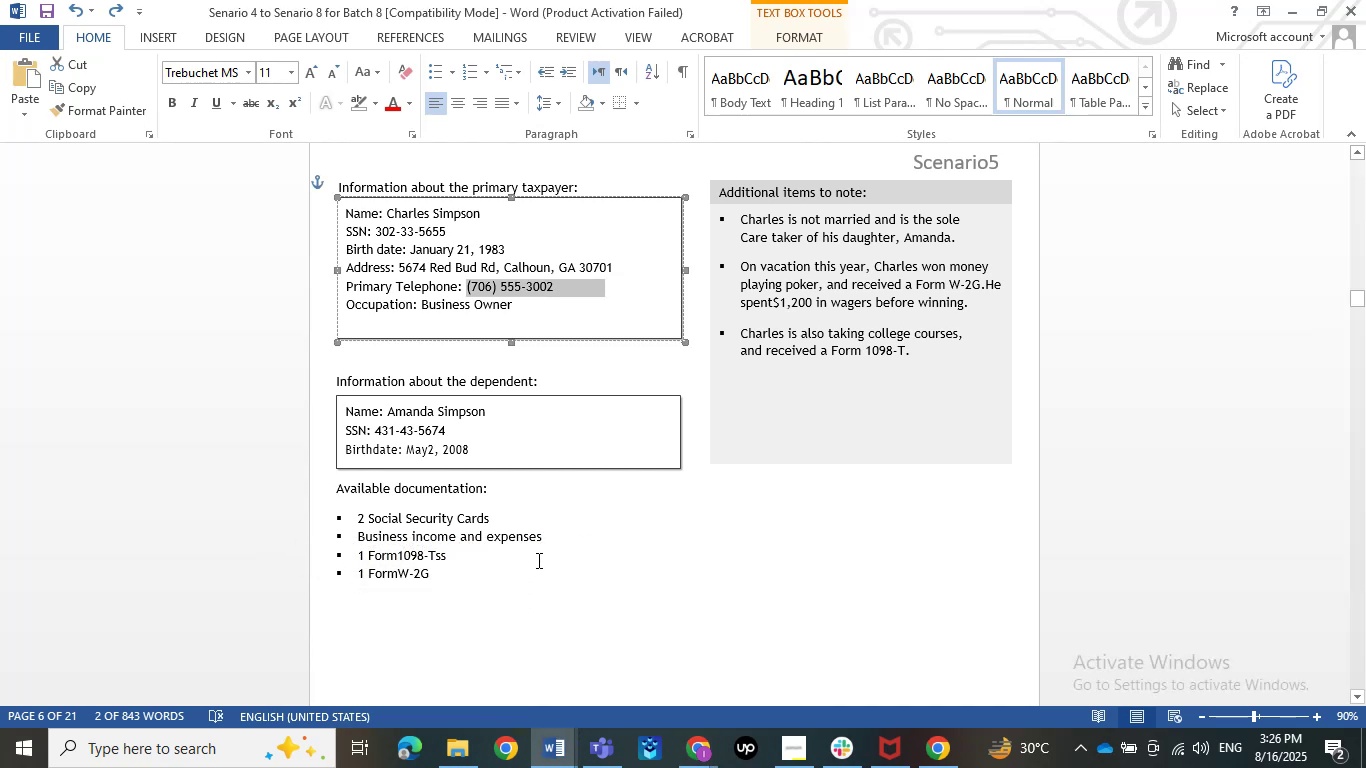 
left_click([701, 579])
 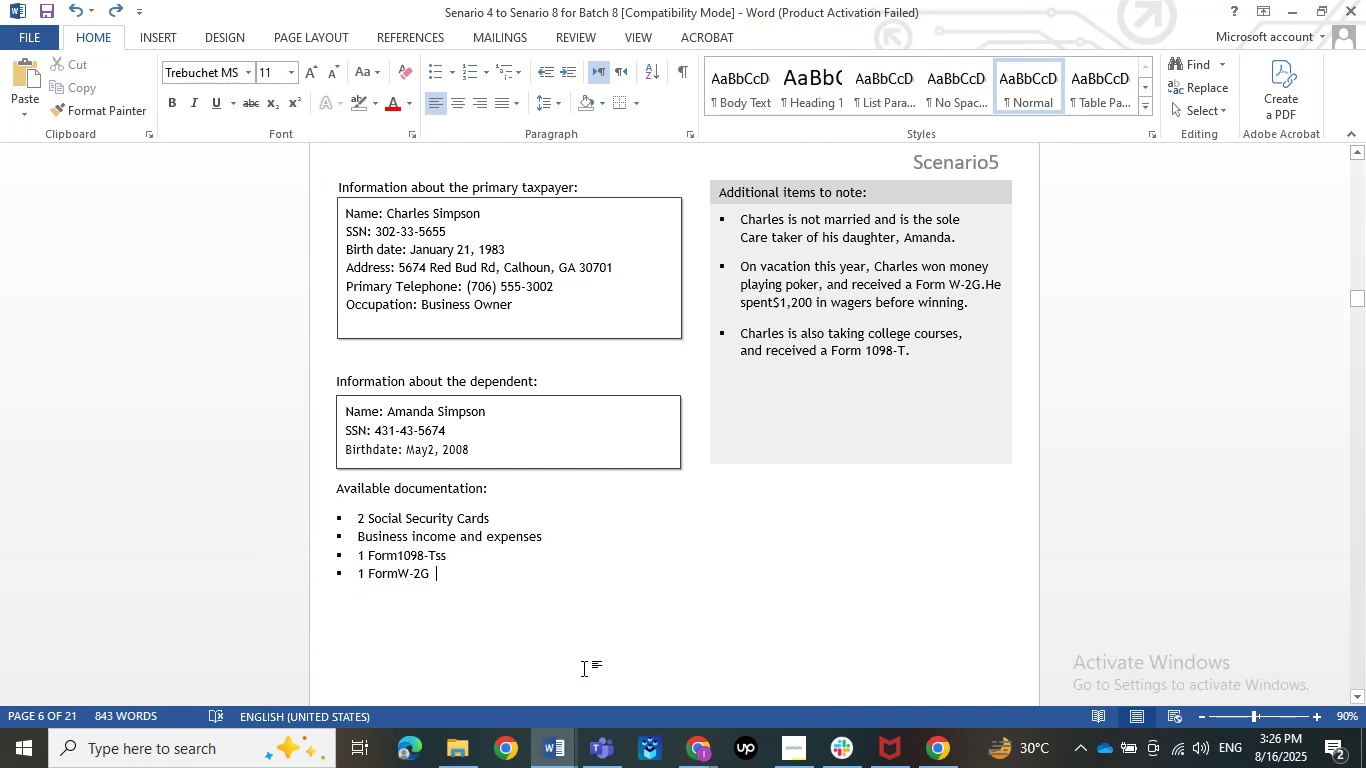 
mouse_move([550, 714])
 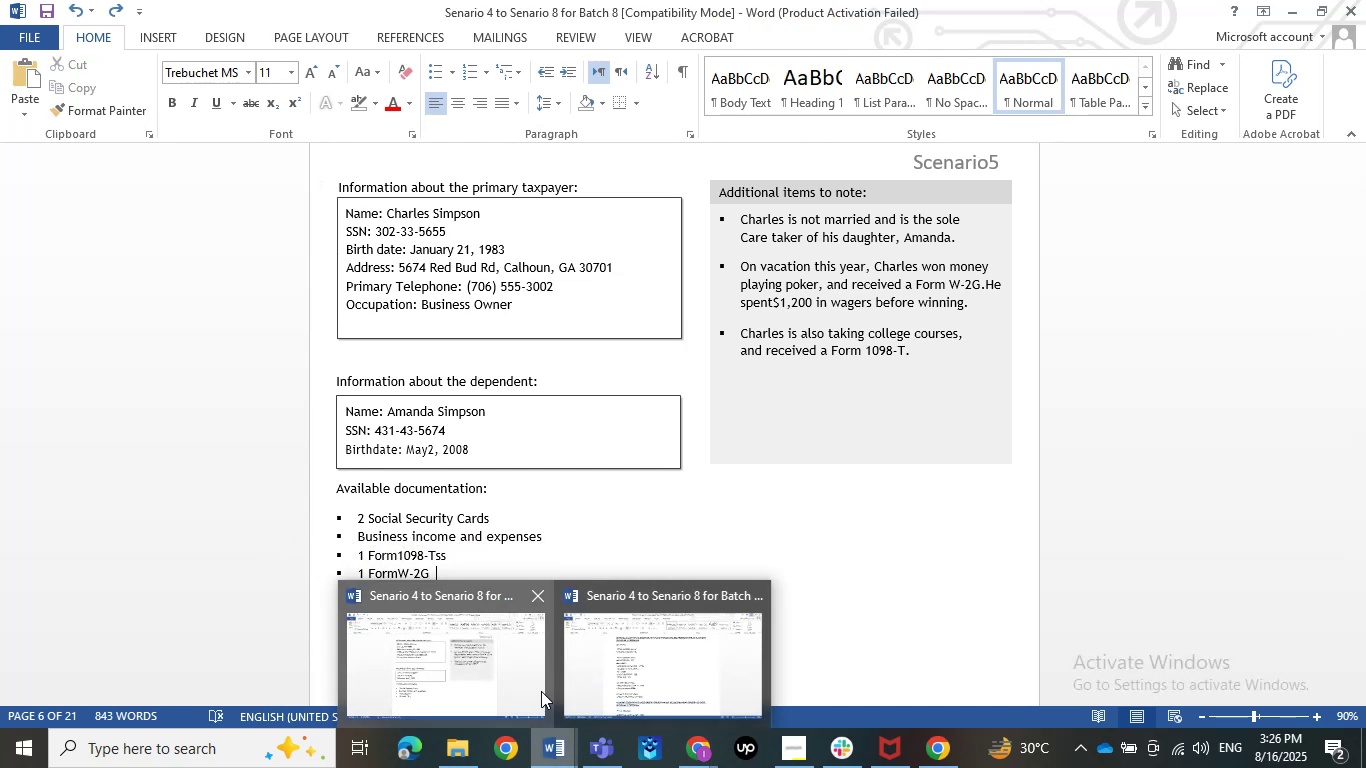 
mouse_move([628, 667])
 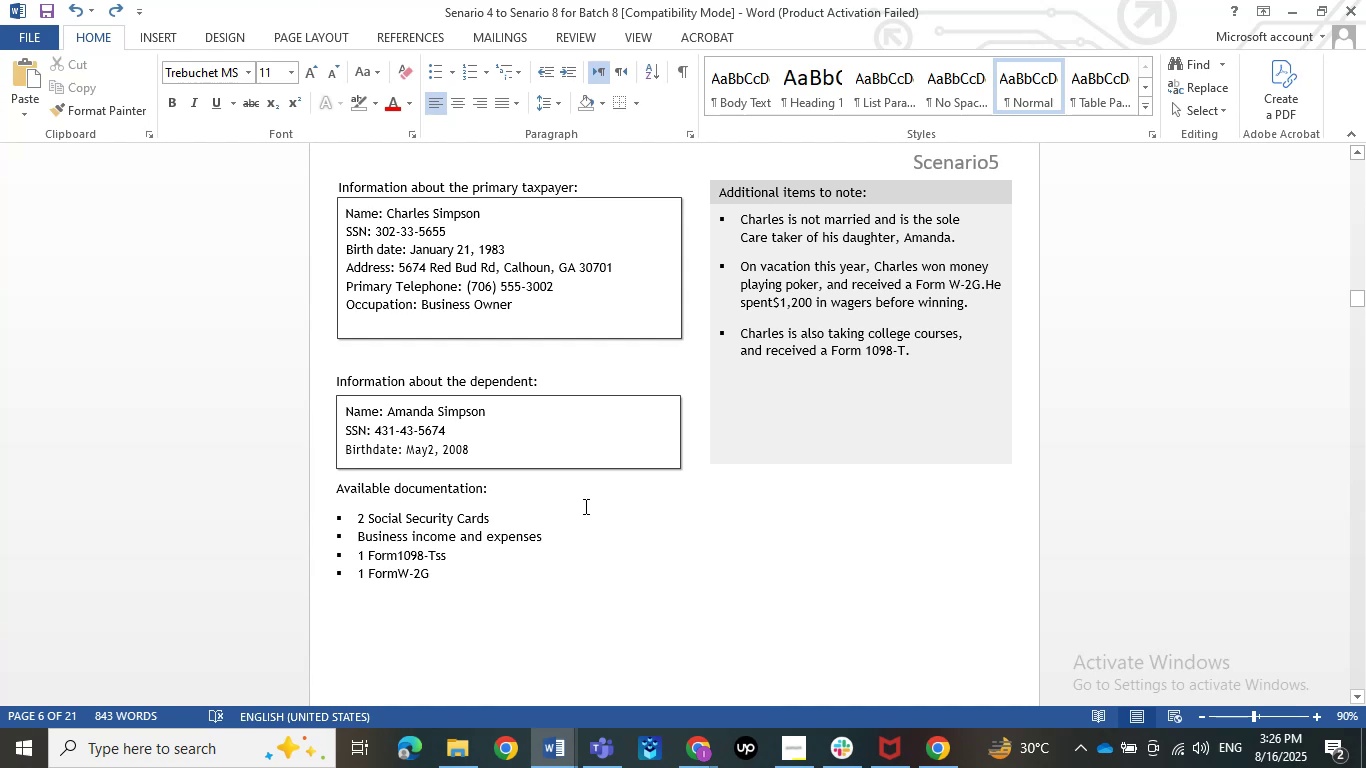 
wait(6.94)
 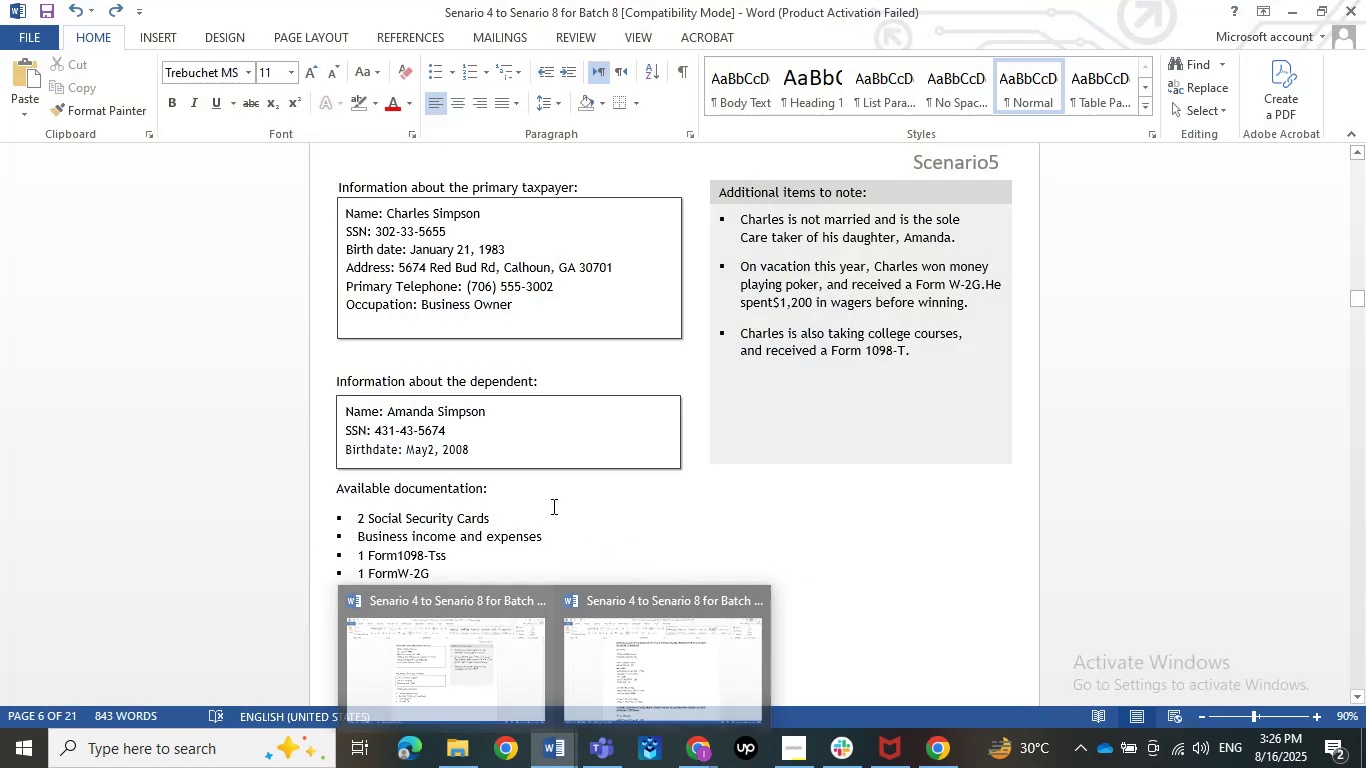 
scroll: coordinate [385, 447], scroll_direction: up, amount: 2.0
 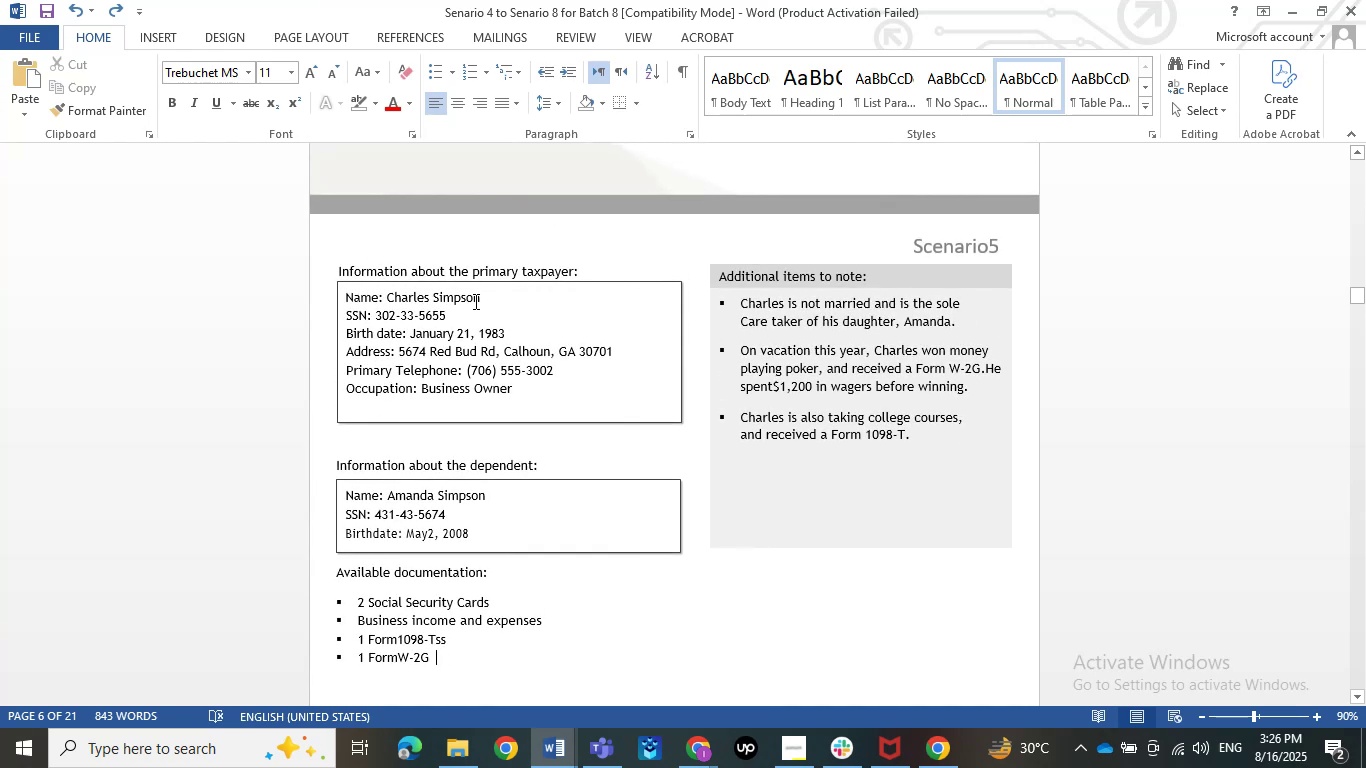 
left_click_drag(start_coordinate=[480, 299], to_coordinate=[394, 302])
 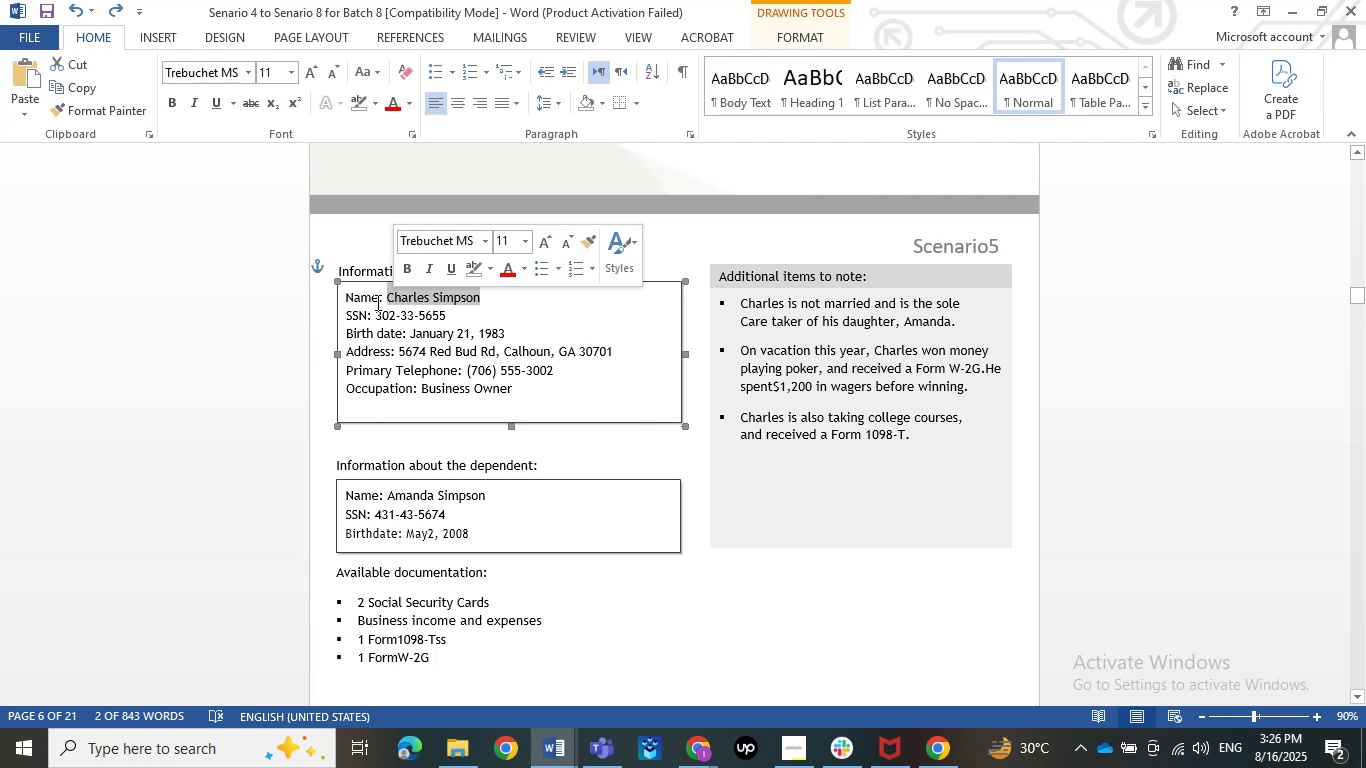 
key(Control+C)
 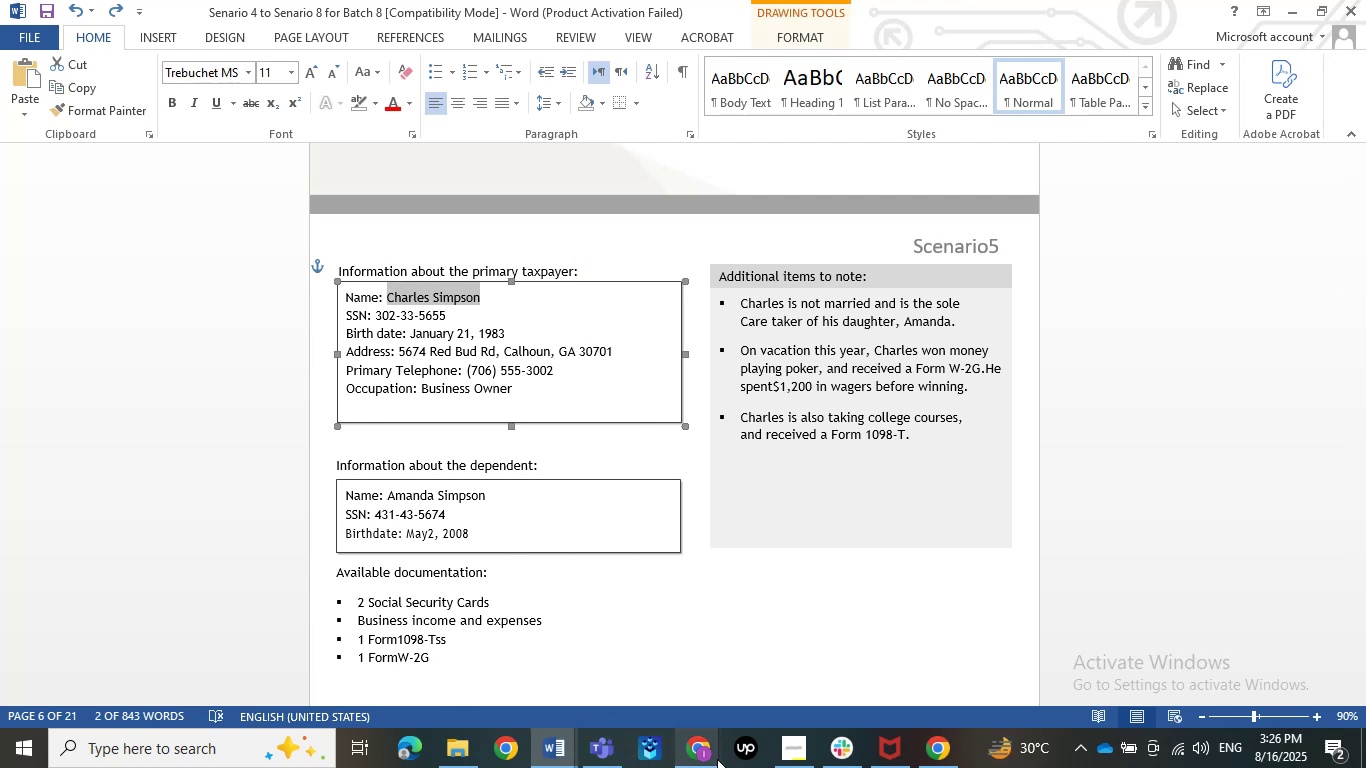 
mouse_move([705, 729])
 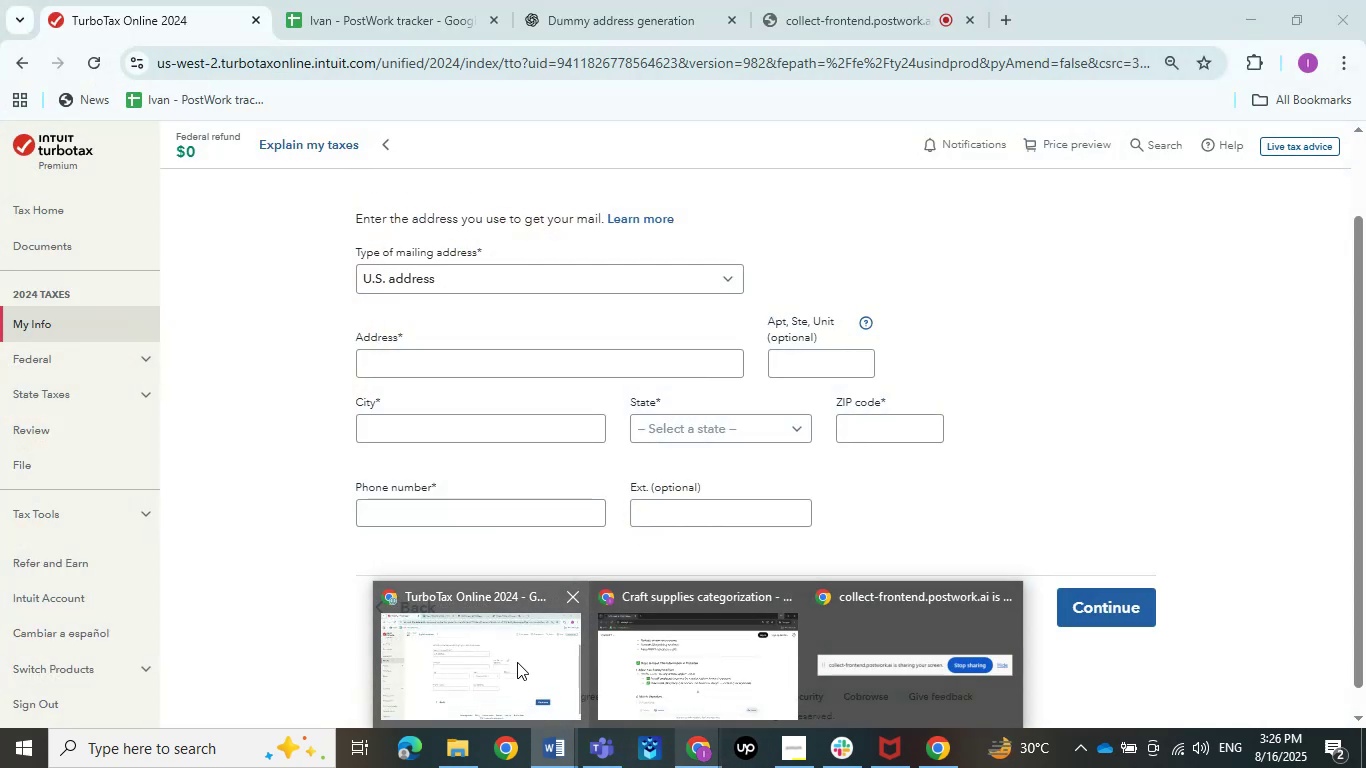 
left_click([517, 662])
 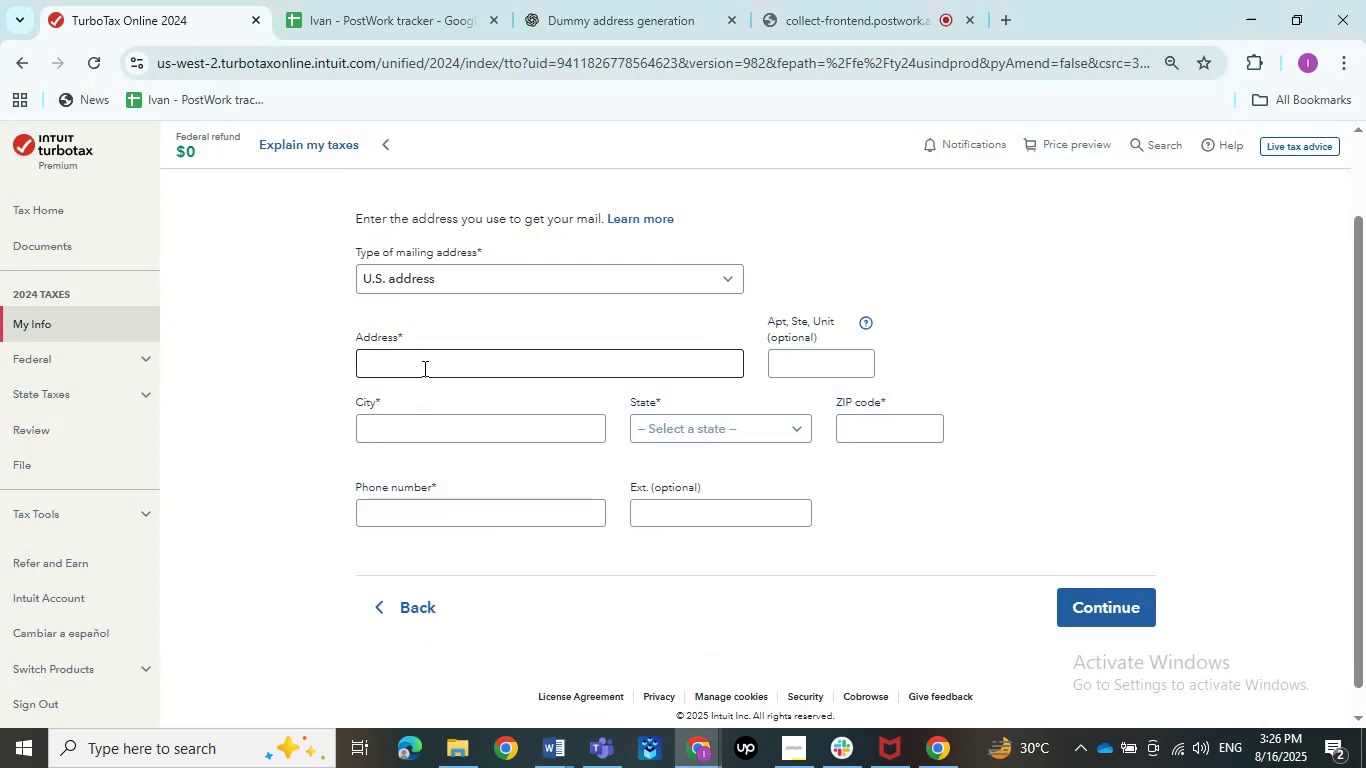 
wait(5.41)
 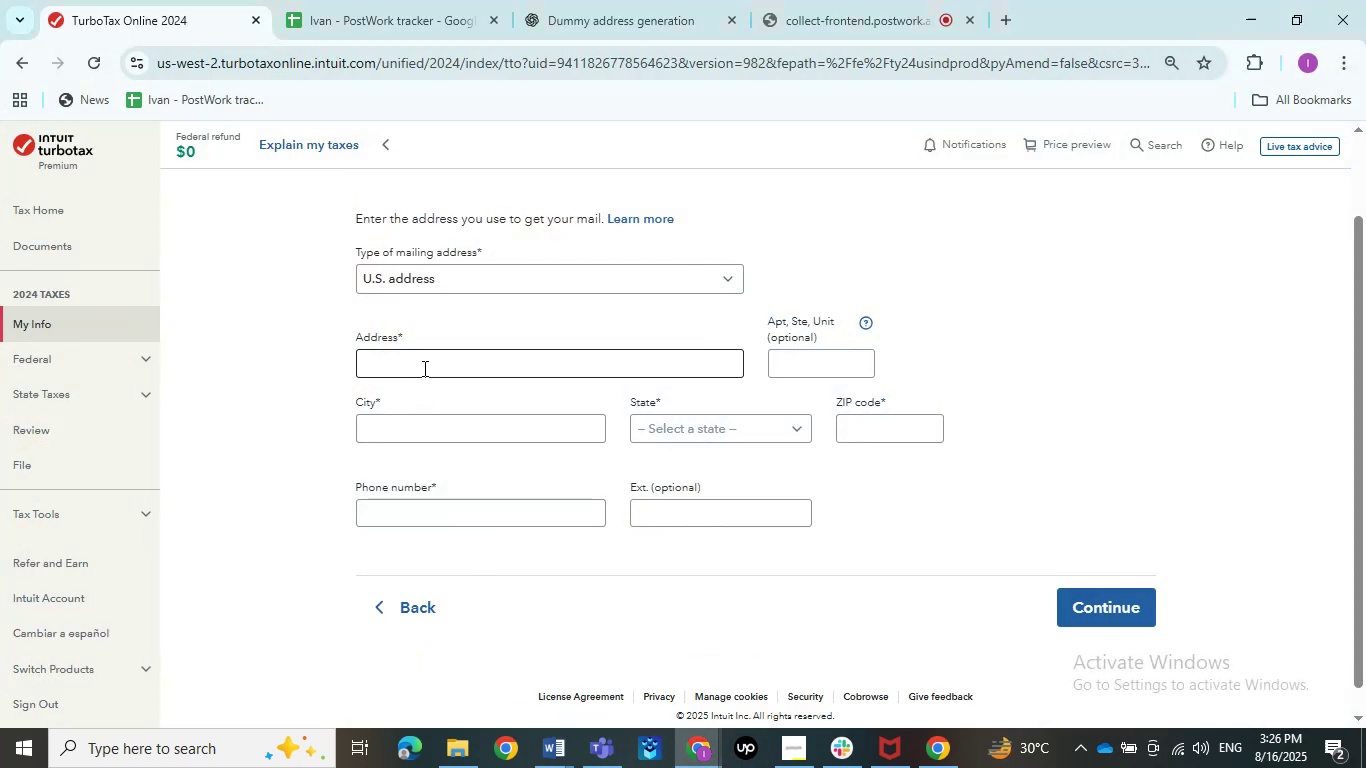 
key(Meta+Tab)
 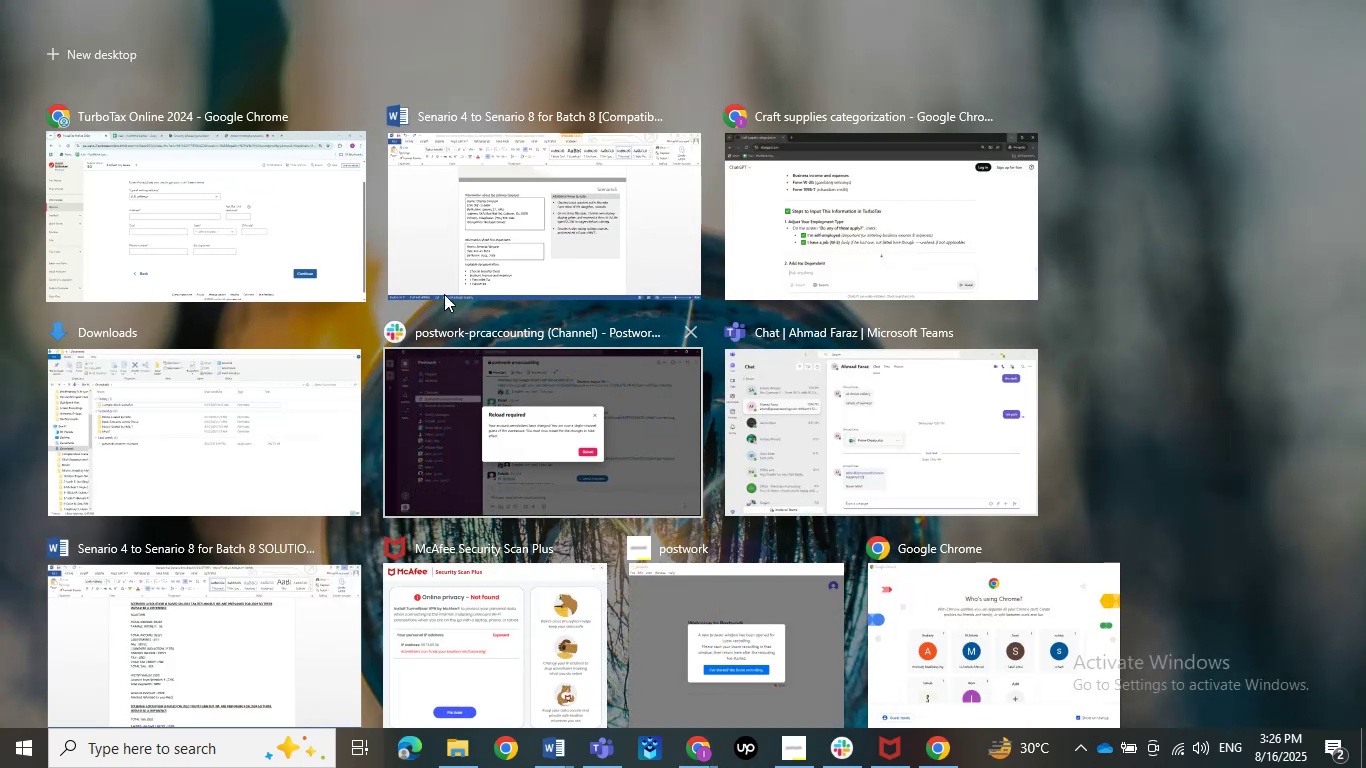 
left_click([454, 259])
 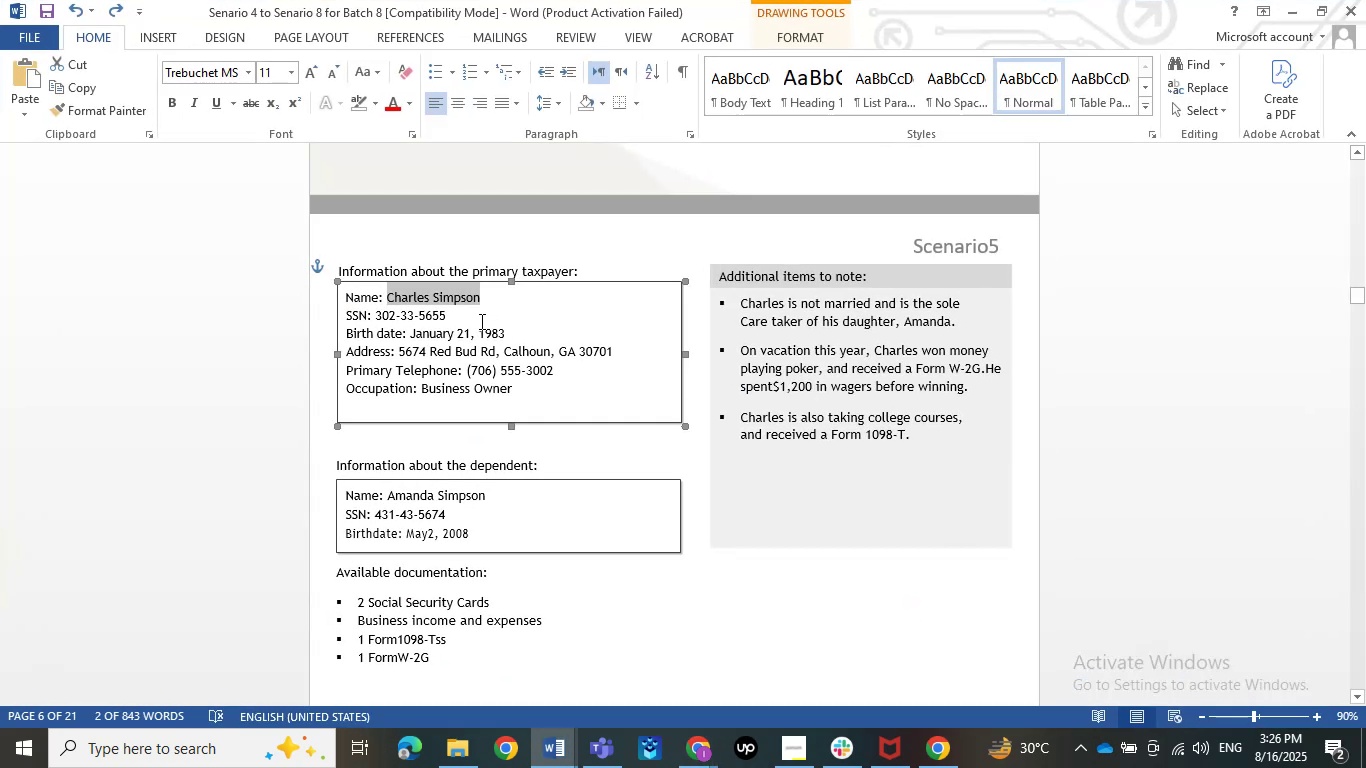 
key(Meta+Tab)
 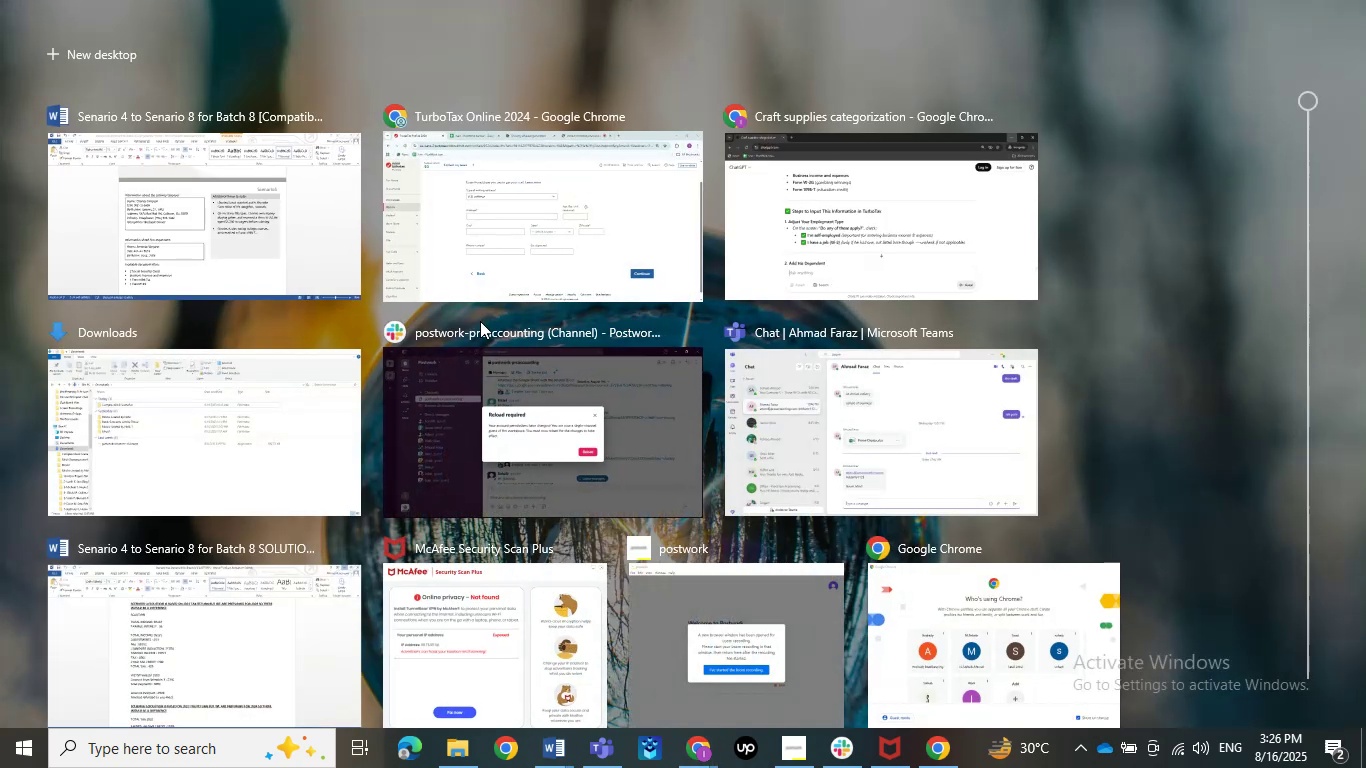 
key(Meta+ArrowRight)
 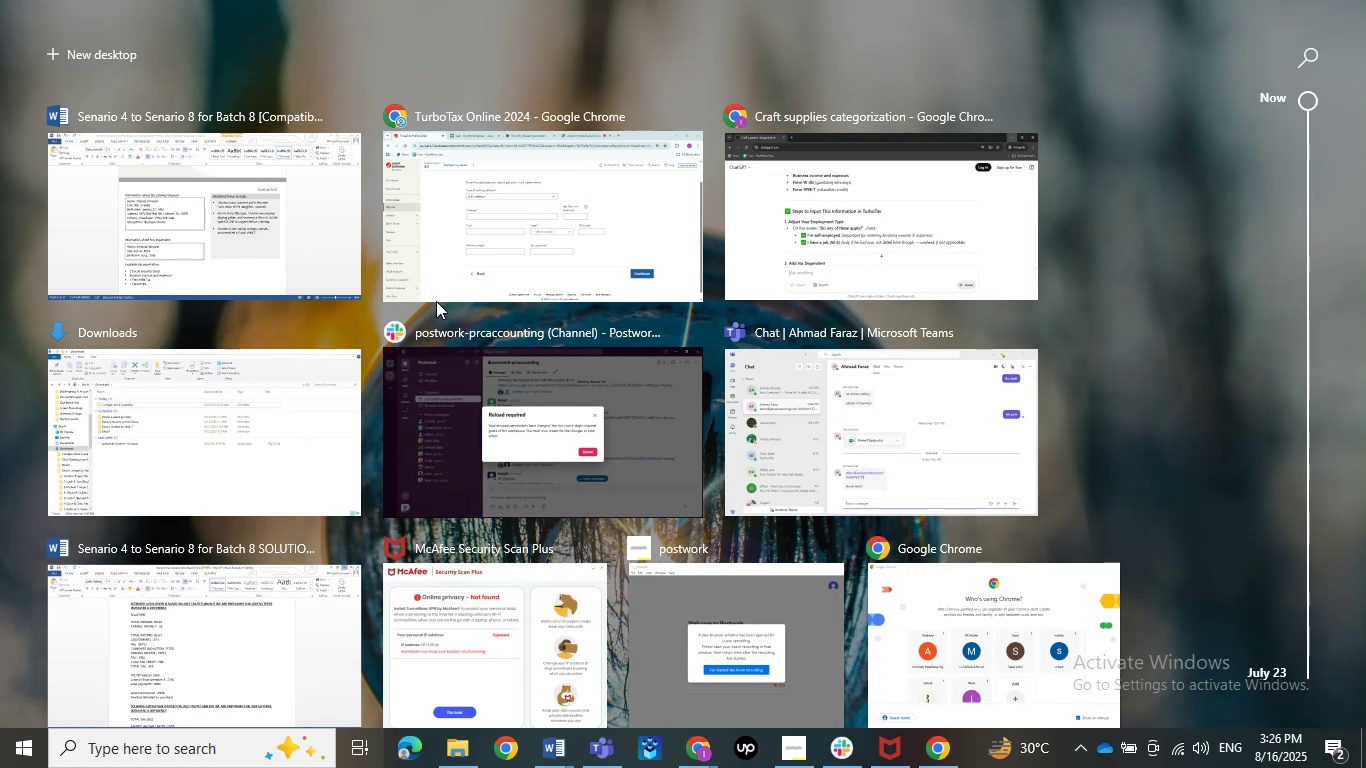 
left_click([528, 237])
 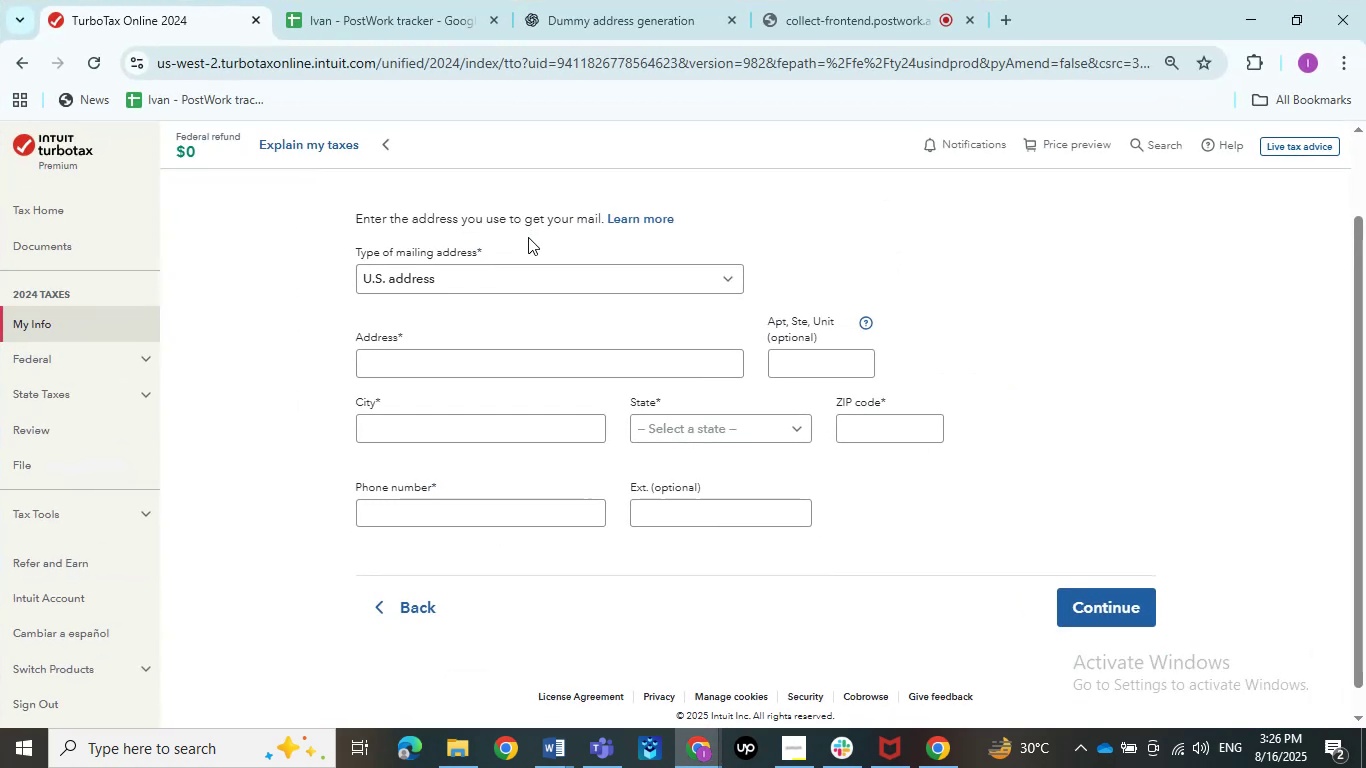 
key(Meta+Tab)
 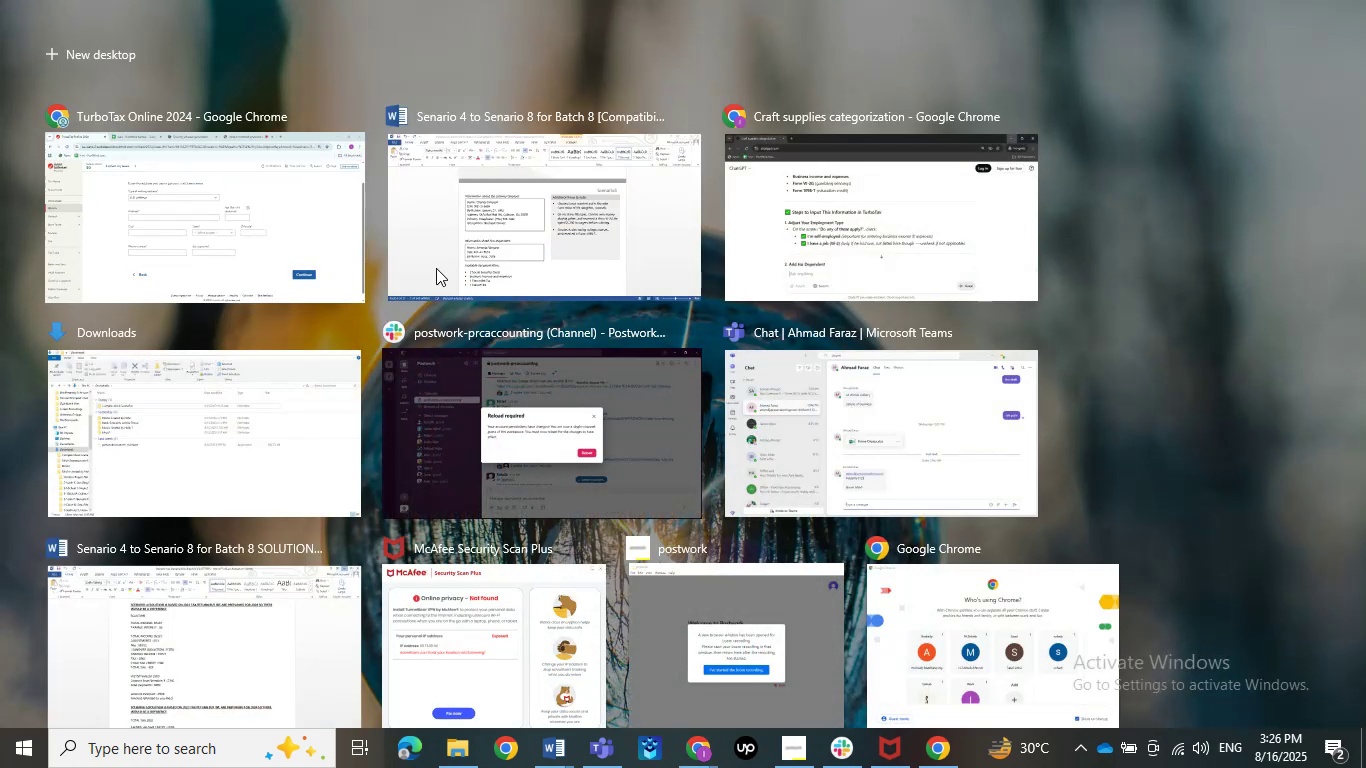 
left_click([439, 269])
 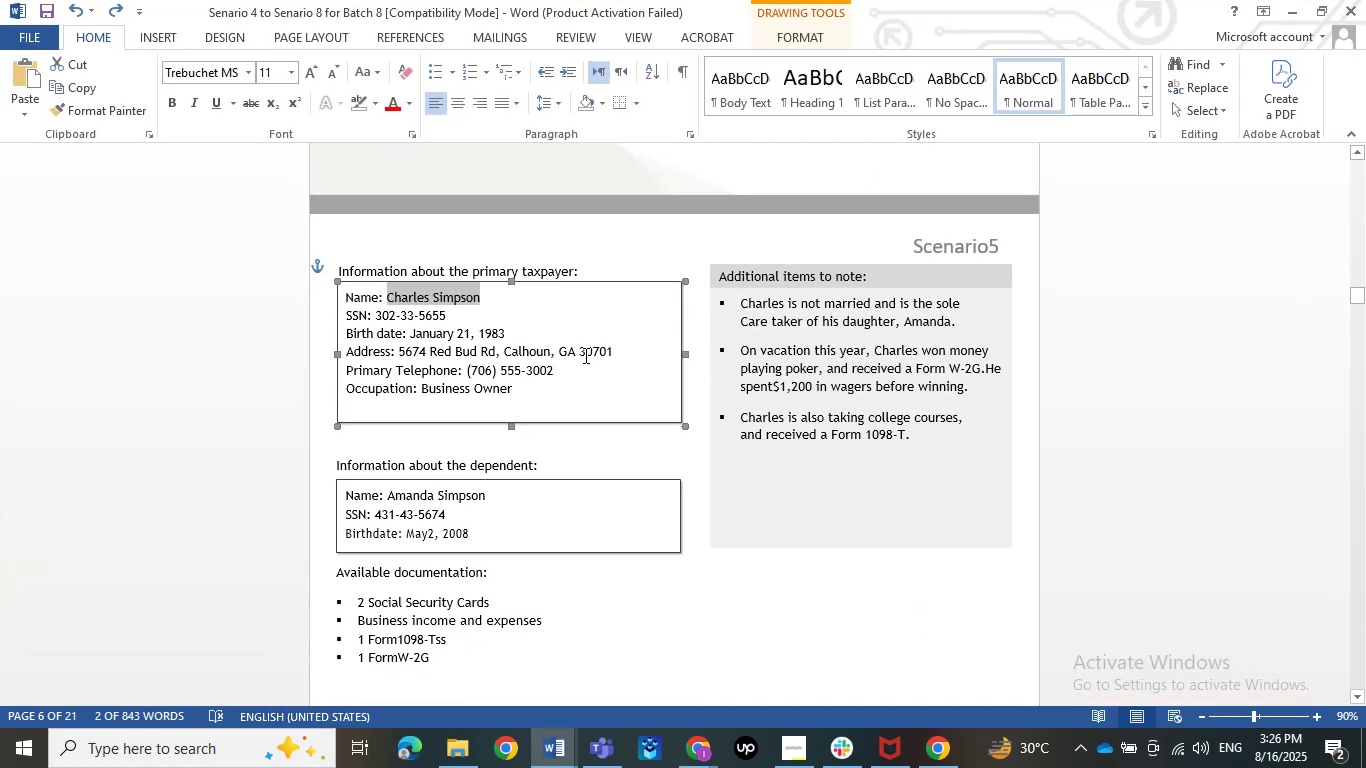 
left_click_drag(start_coordinate=[612, 350], to_coordinate=[405, 355])
 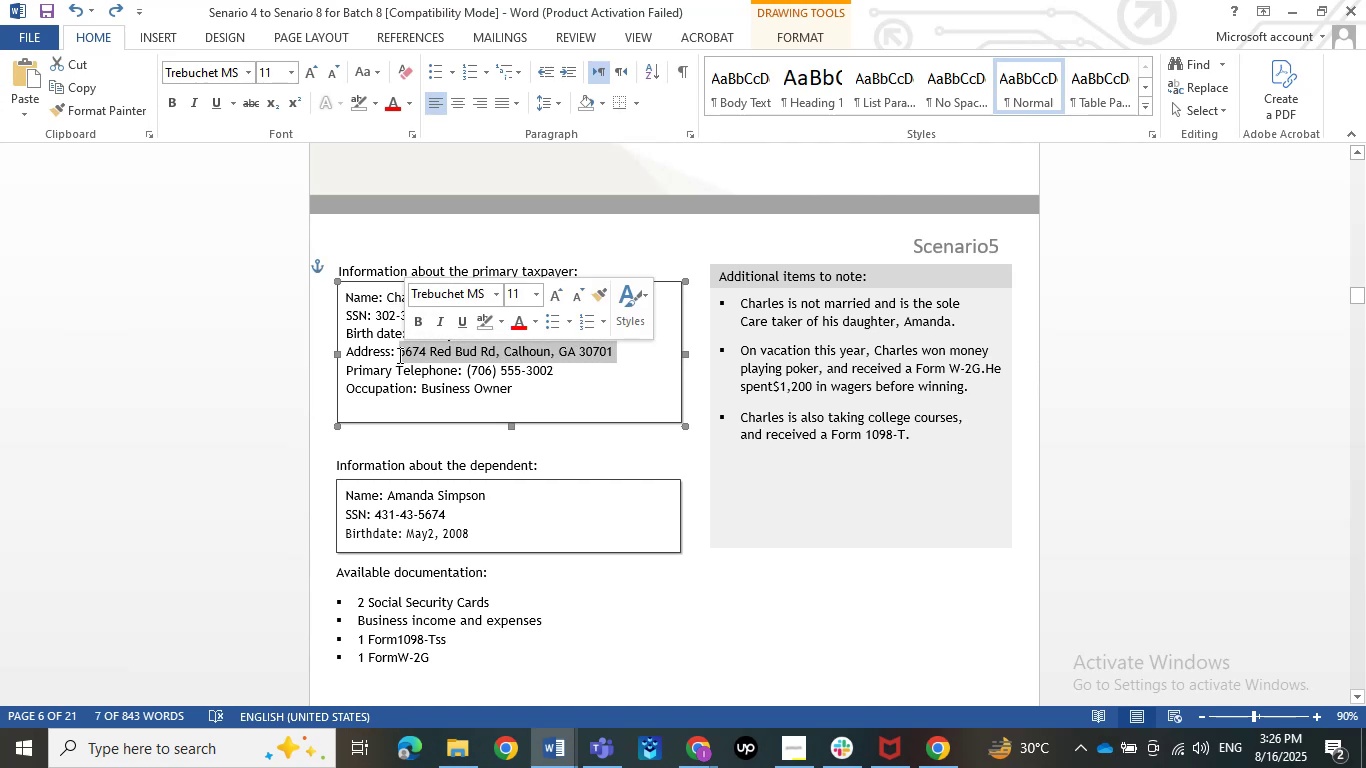 
key(Control+C)
 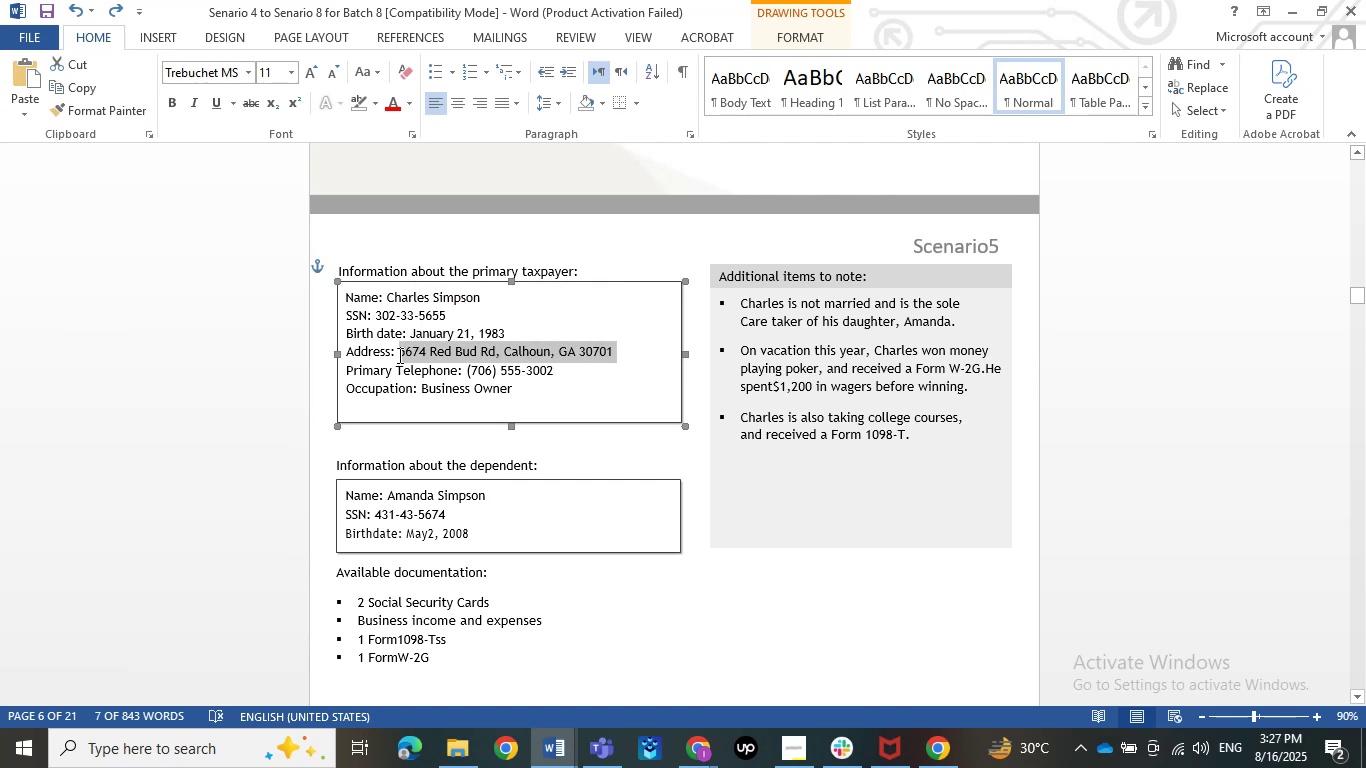 
key(Meta+Tab)
 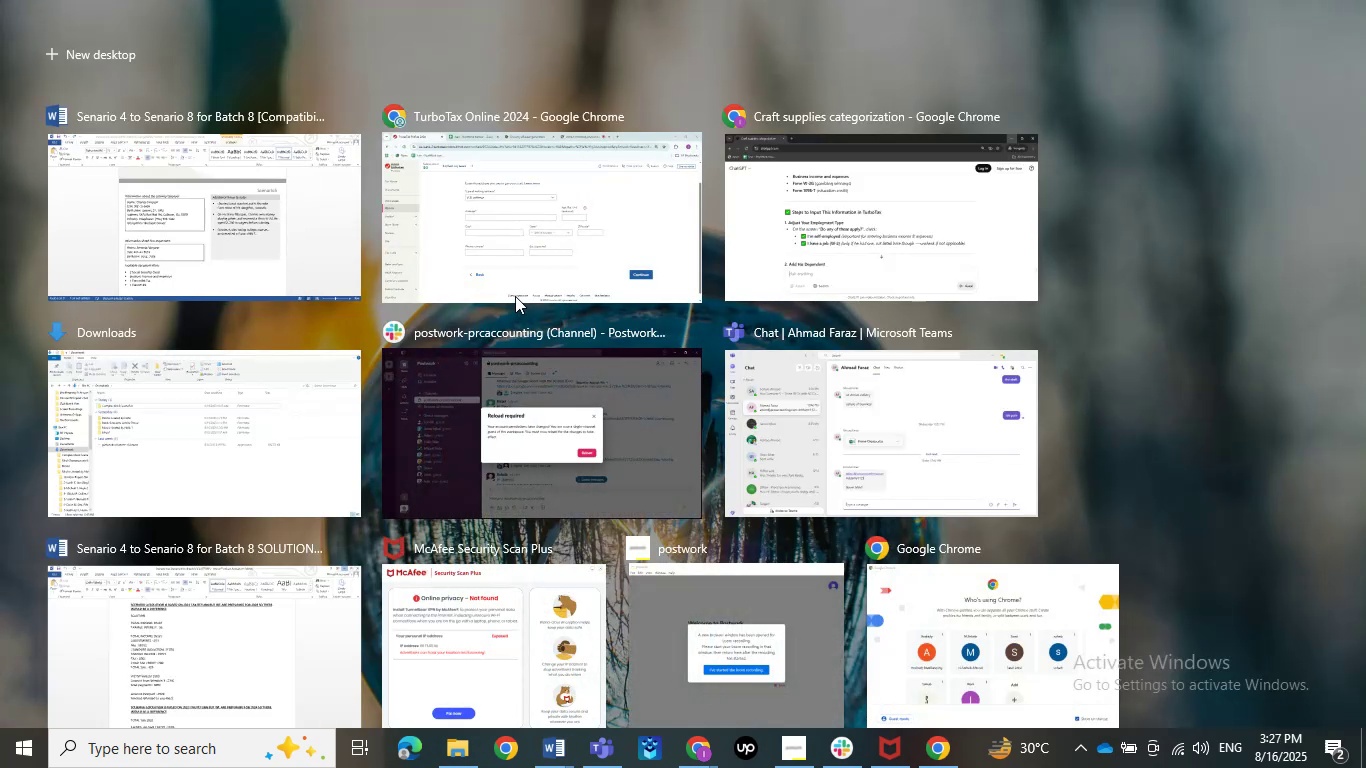 
left_click([512, 276])
 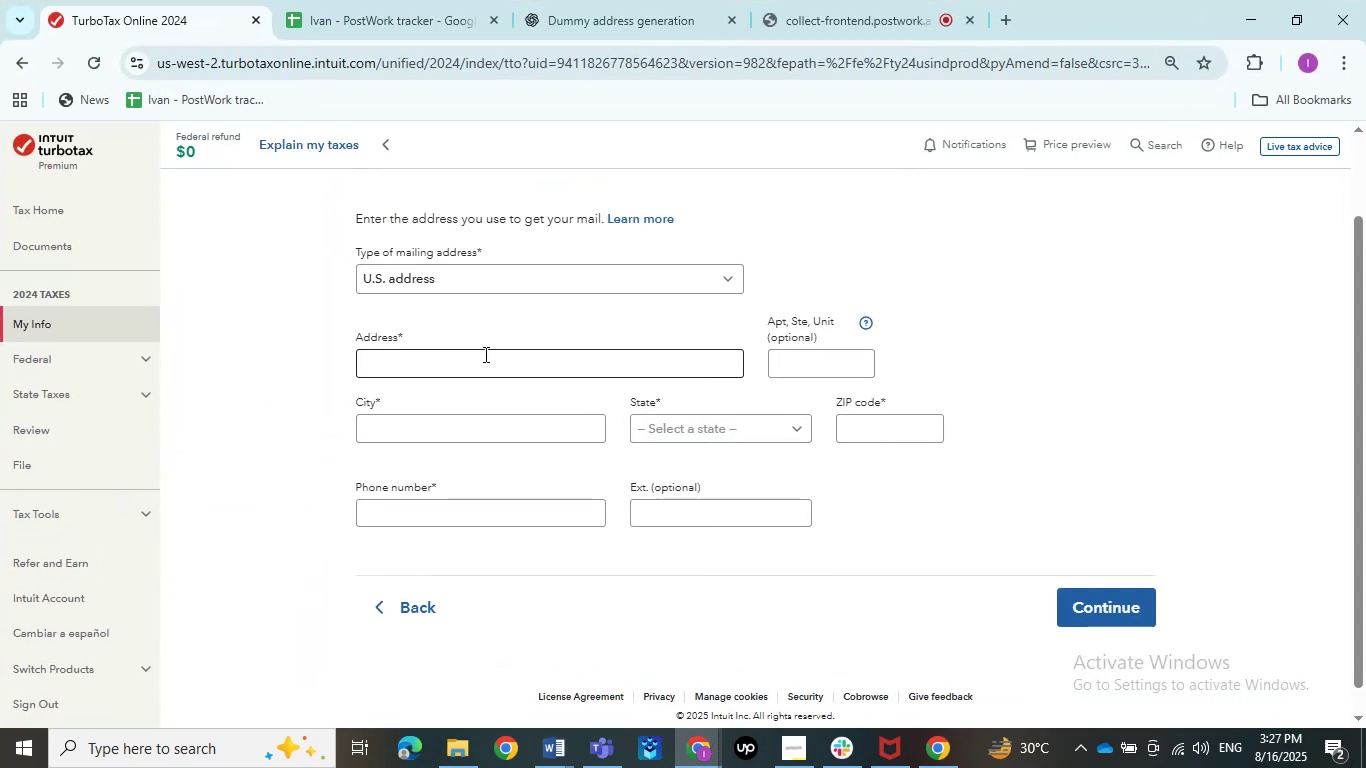 
left_click([485, 358])
 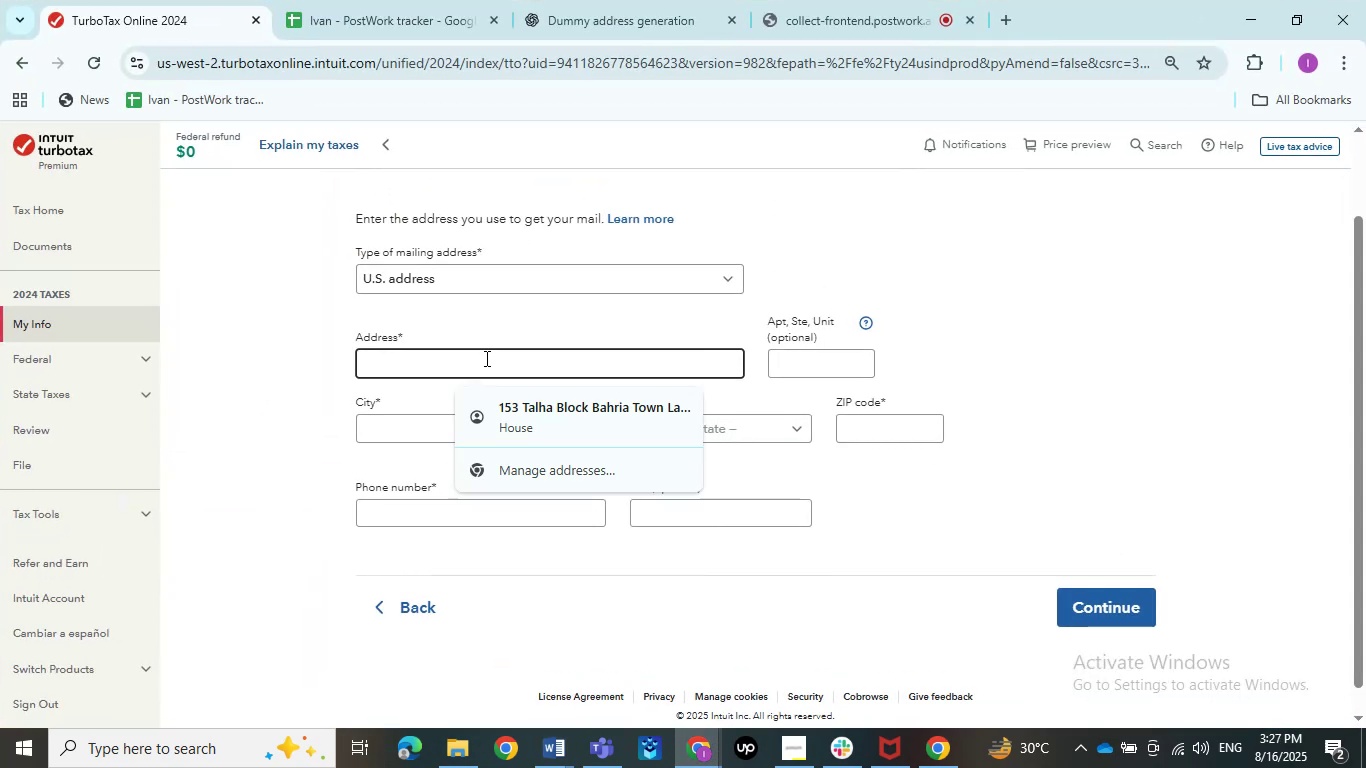 
key(Control+V)
 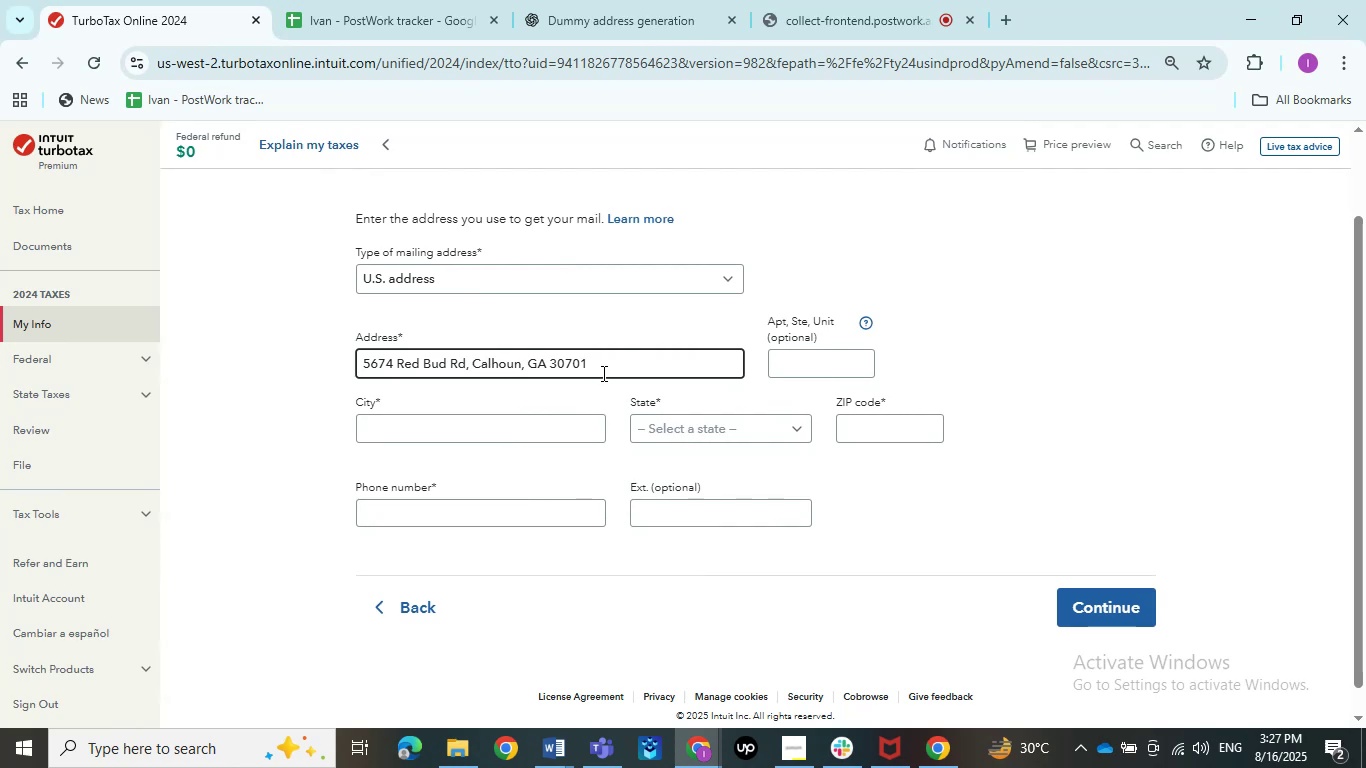 
left_click_drag(start_coordinate=[592, 366], to_coordinate=[528, 388])
 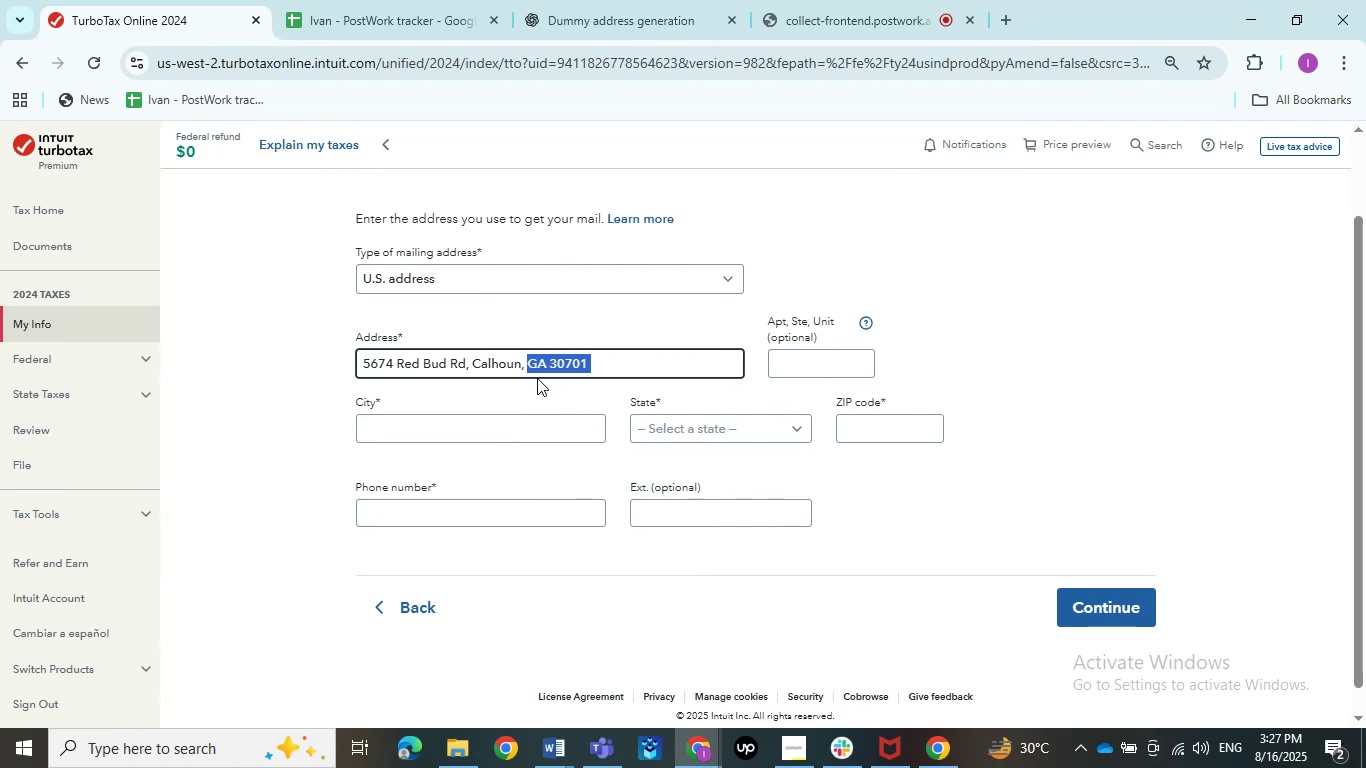 
key(Control+X)
 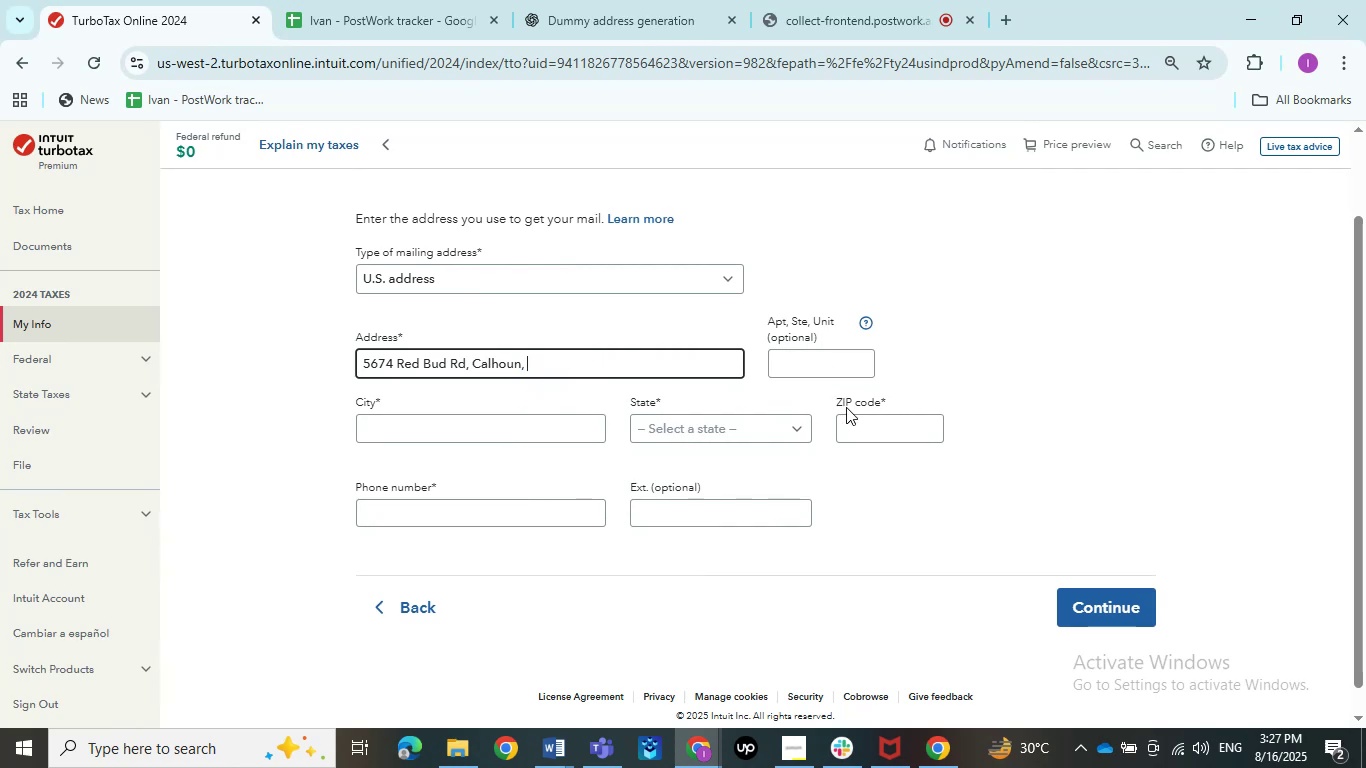 
left_click([855, 416])
 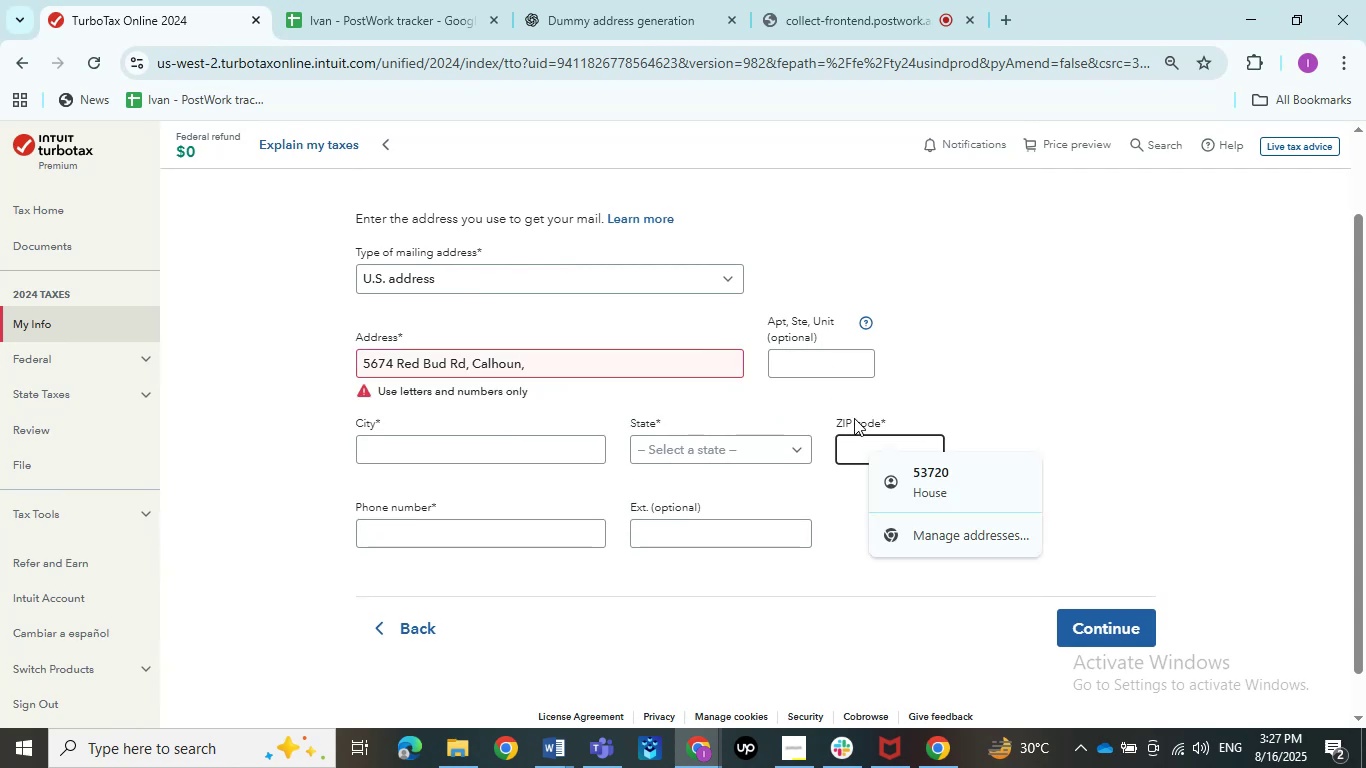 
key(Control+V)
 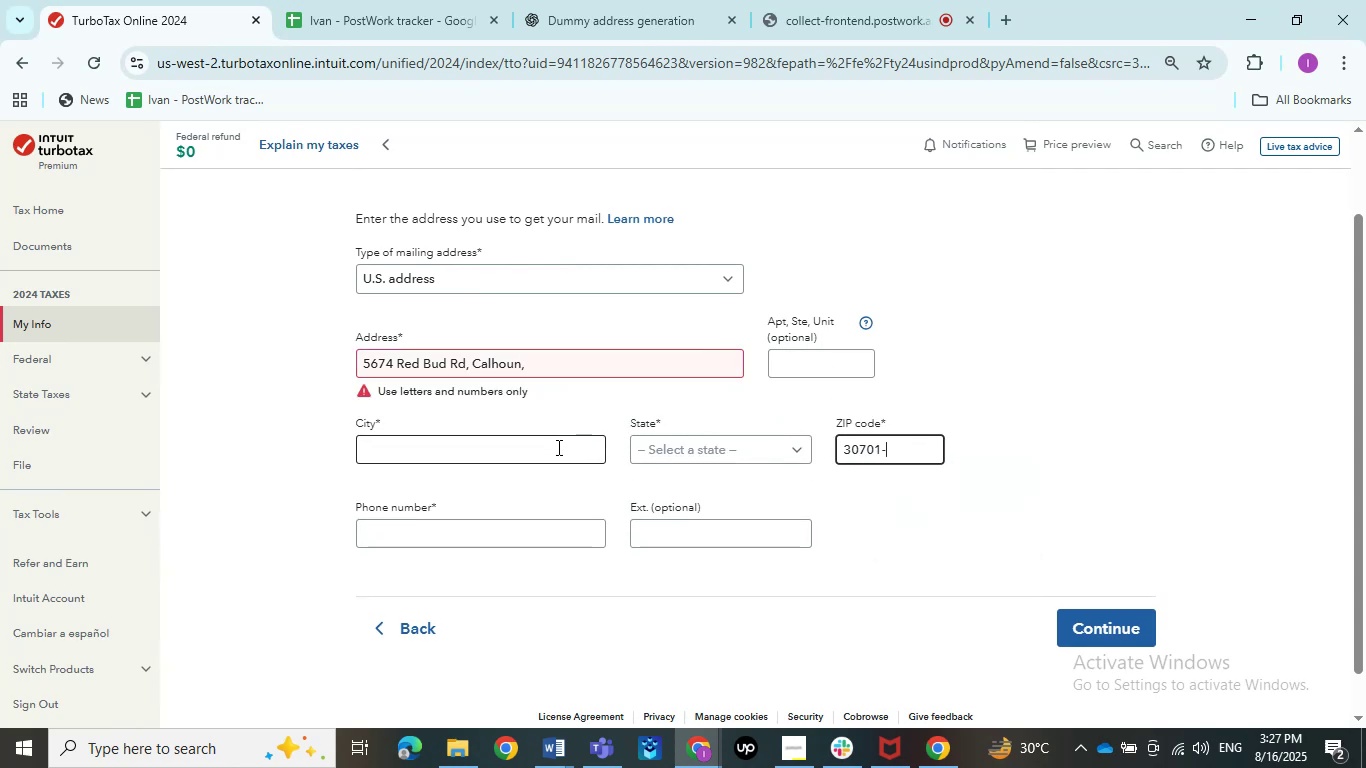 
left_click([555, 450])
 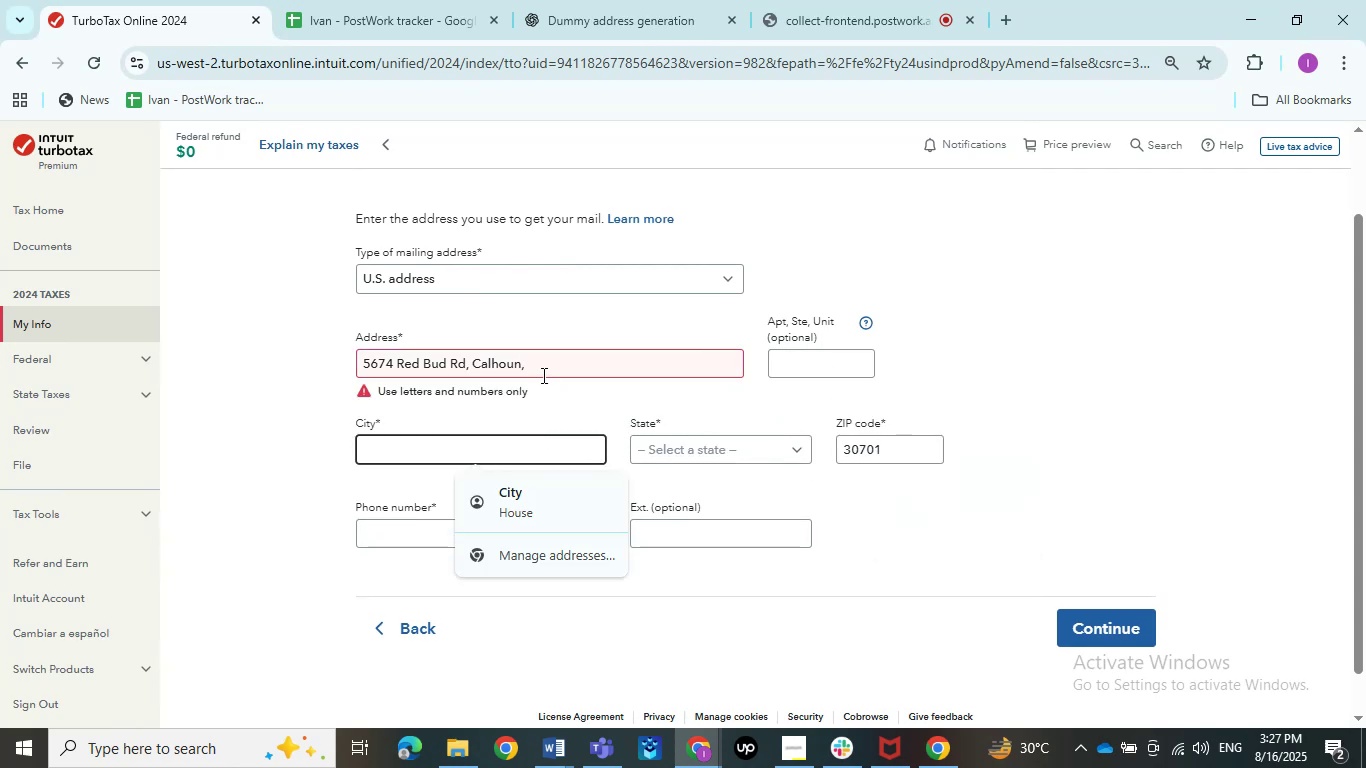 
left_click_drag(start_coordinate=[539, 370], to_coordinate=[469, 361])
 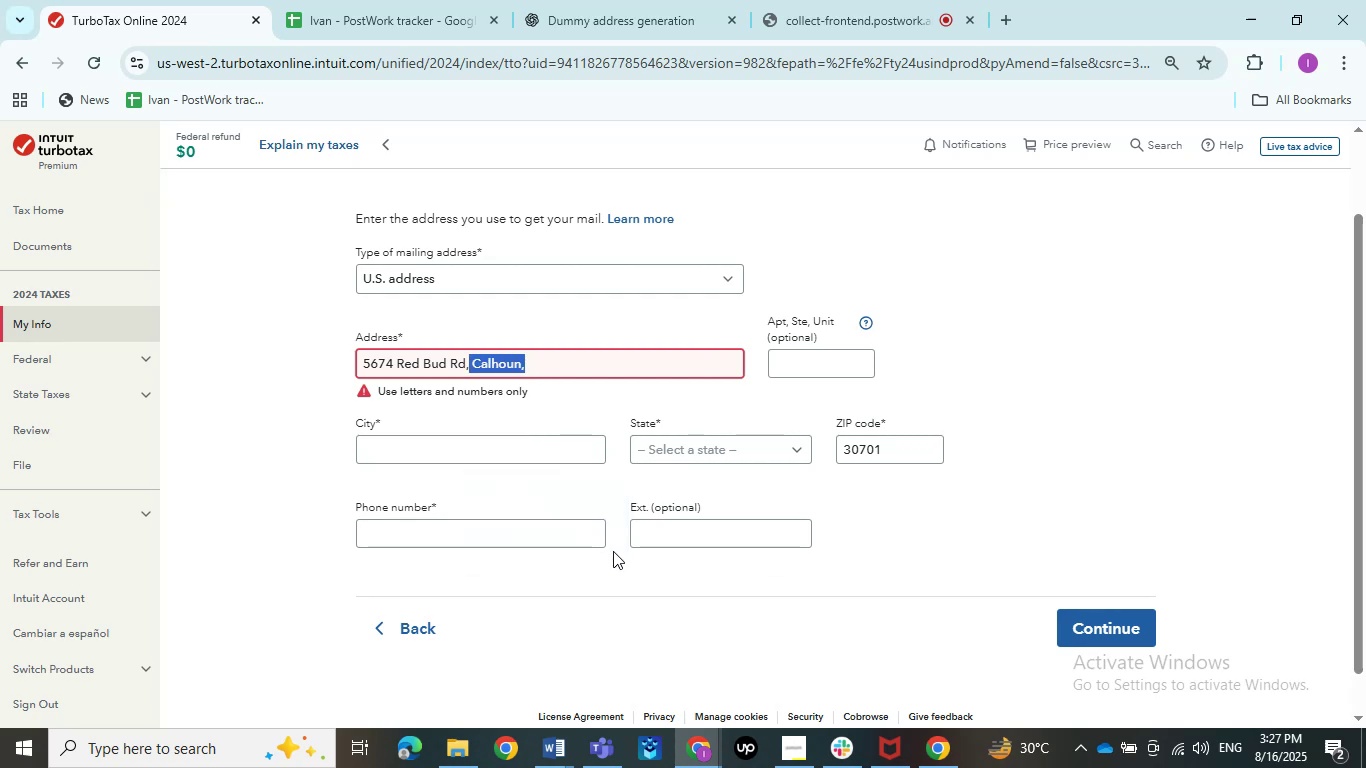 
key(Control+X)
 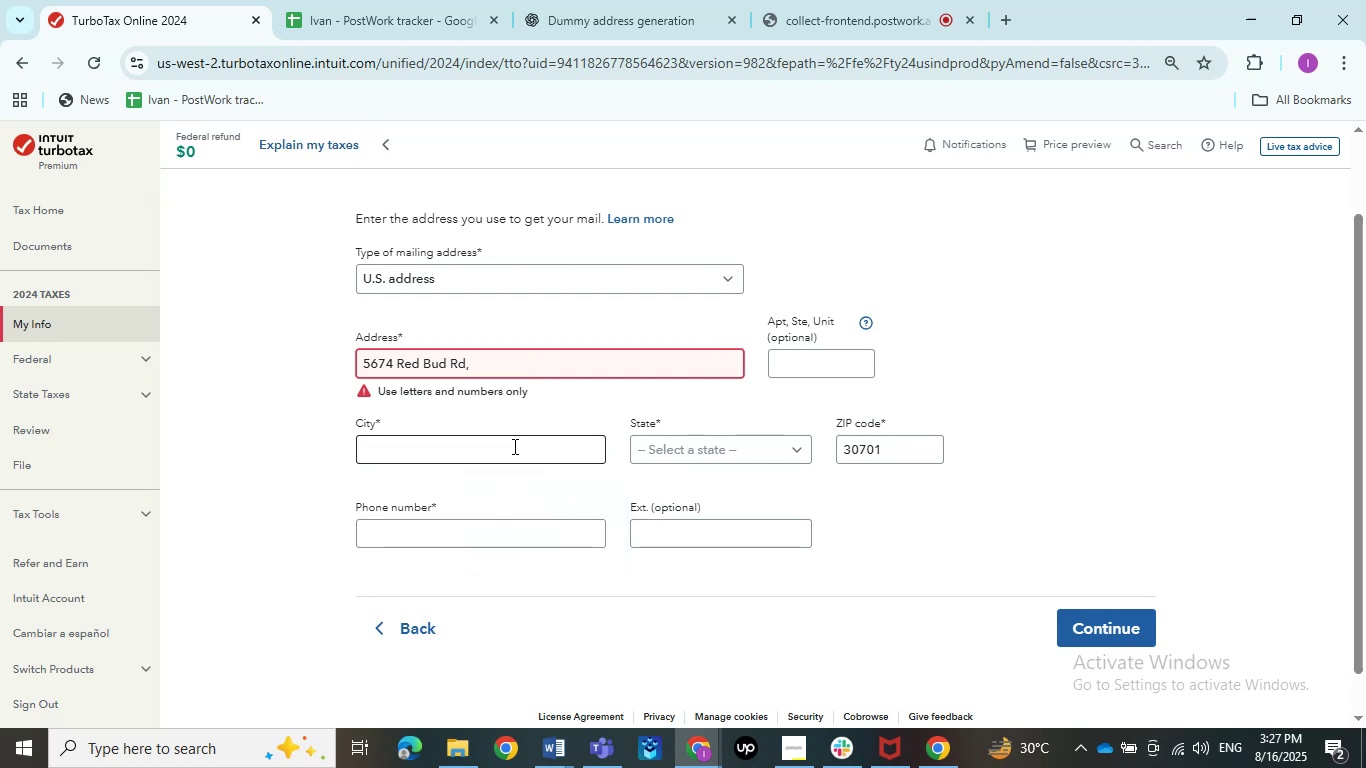 
left_click([508, 445])
 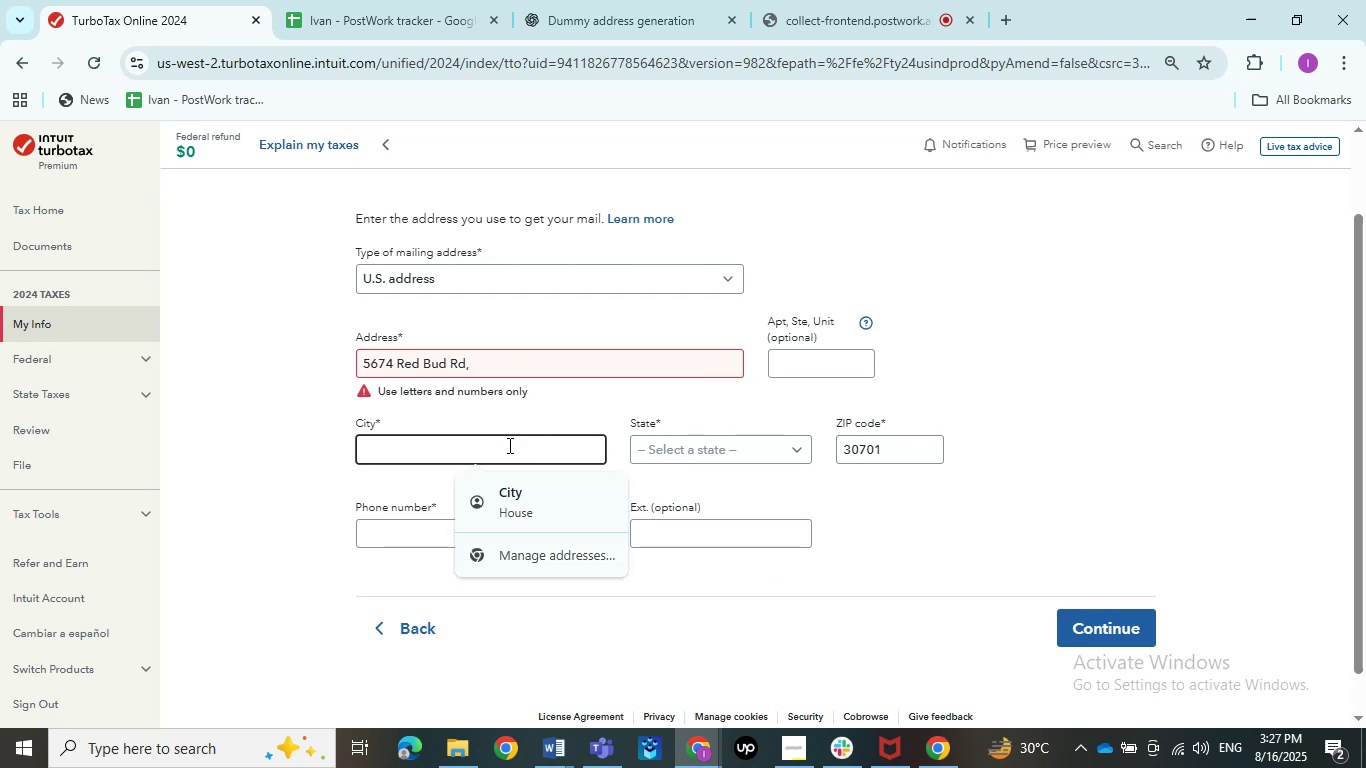 
key(Control+V)
 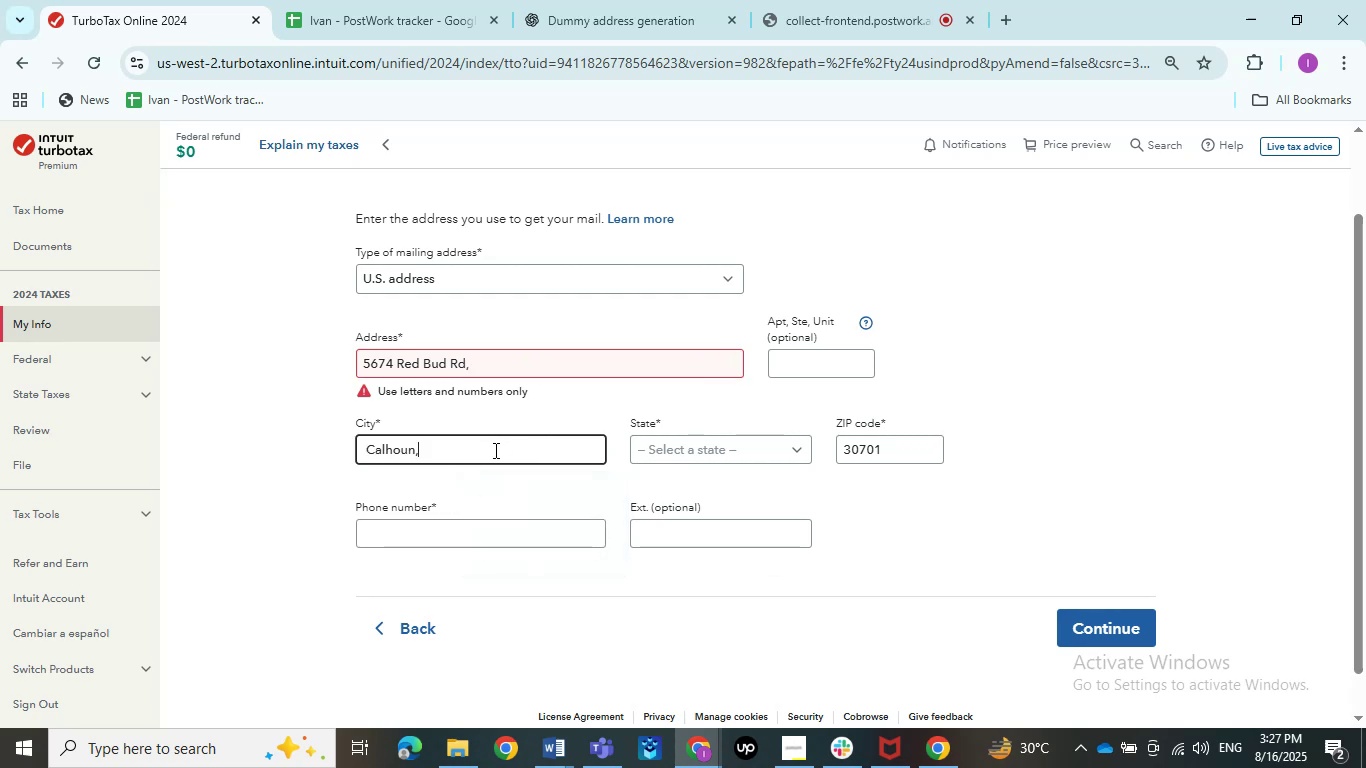 
key(Backspace)
 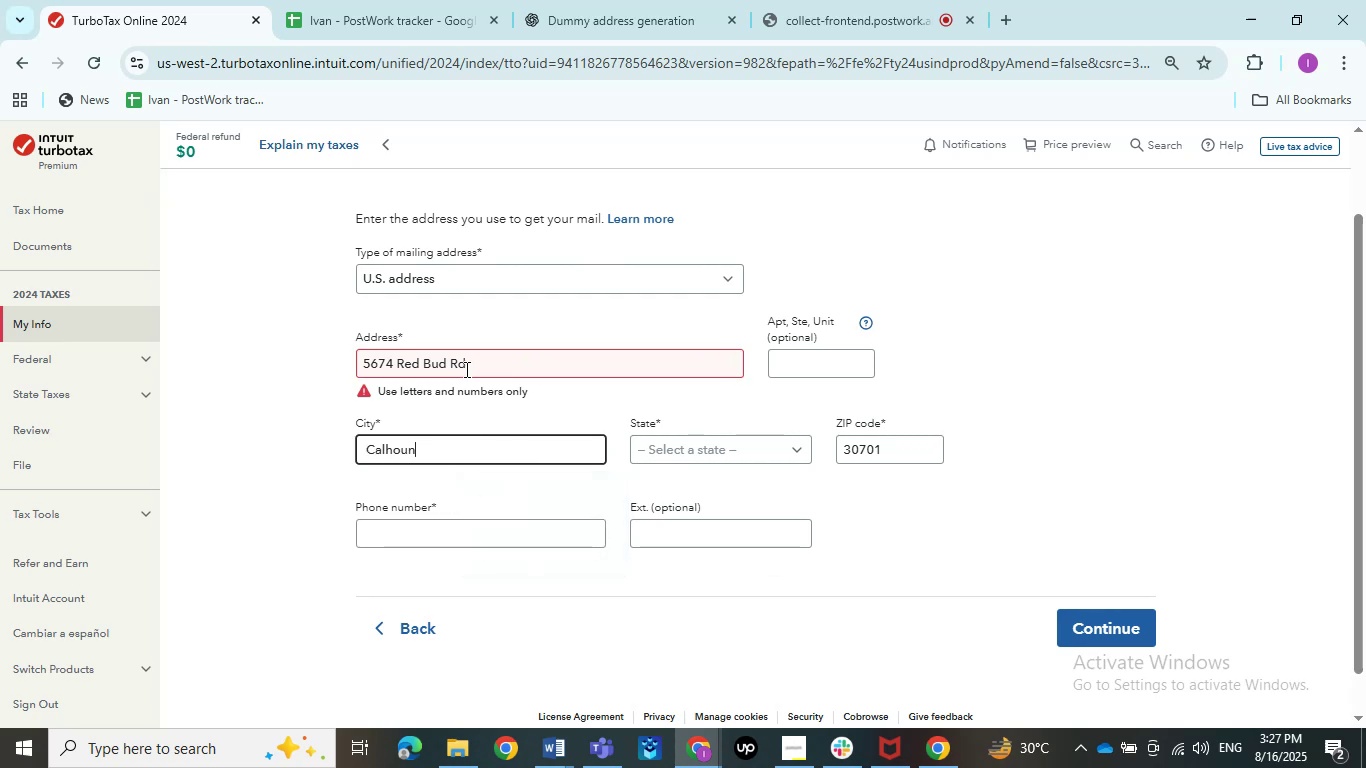 
left_click([474, 362])
 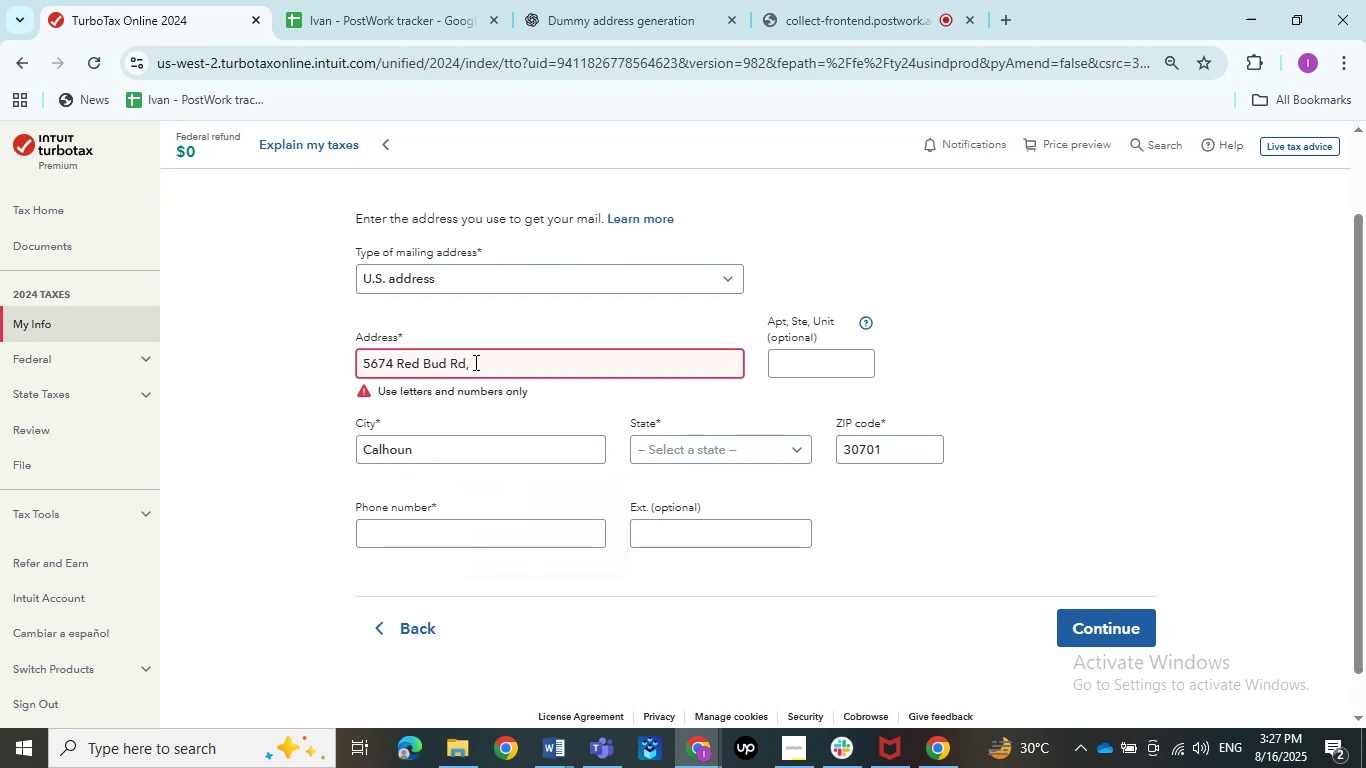 
key(Backspace)
 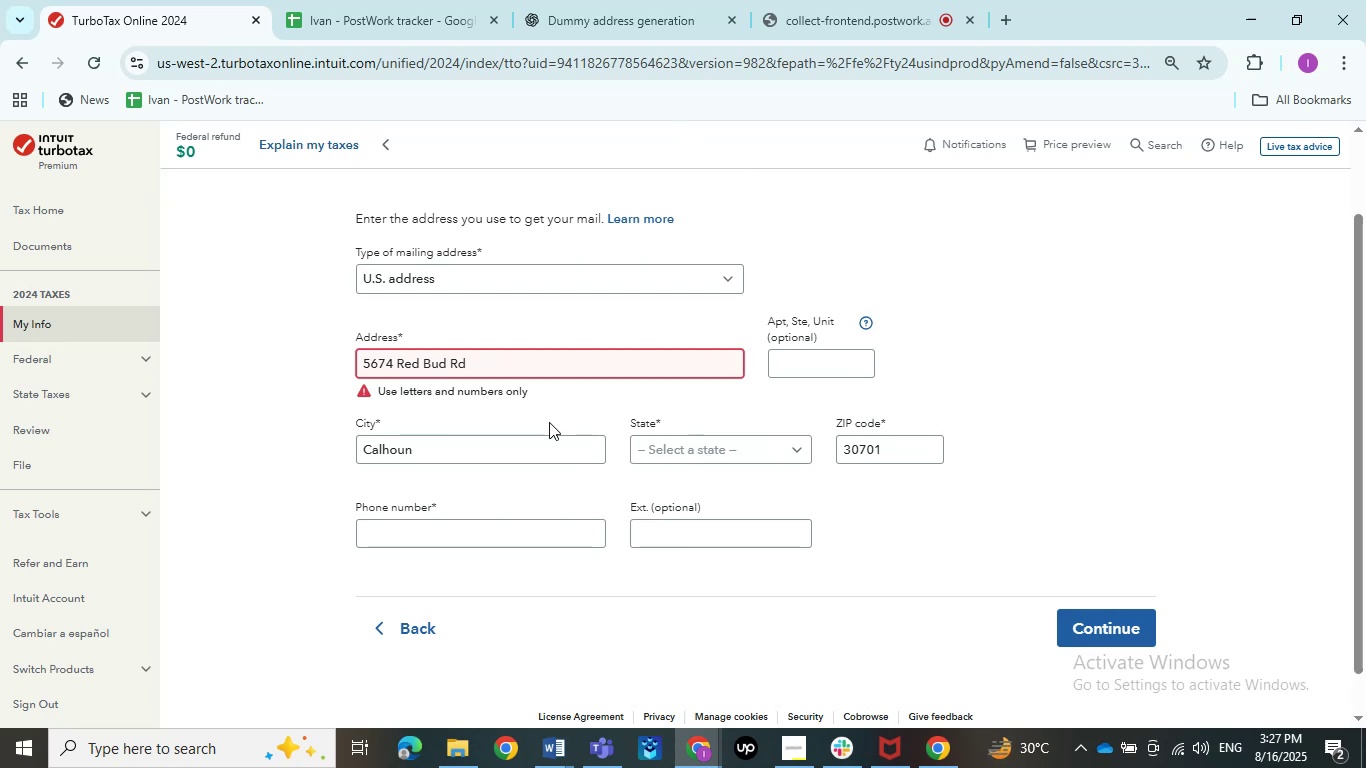 
wait(7.06)
 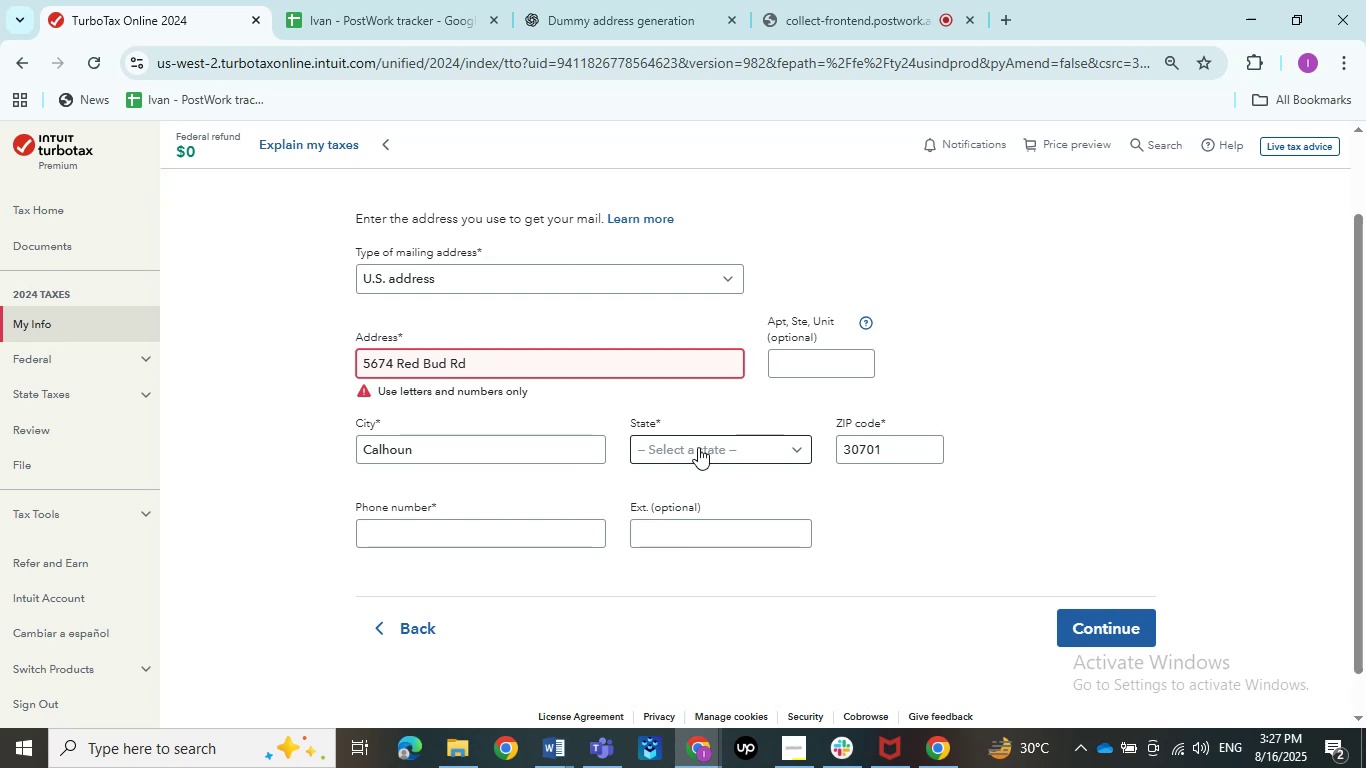 
left_click([794, 450])
 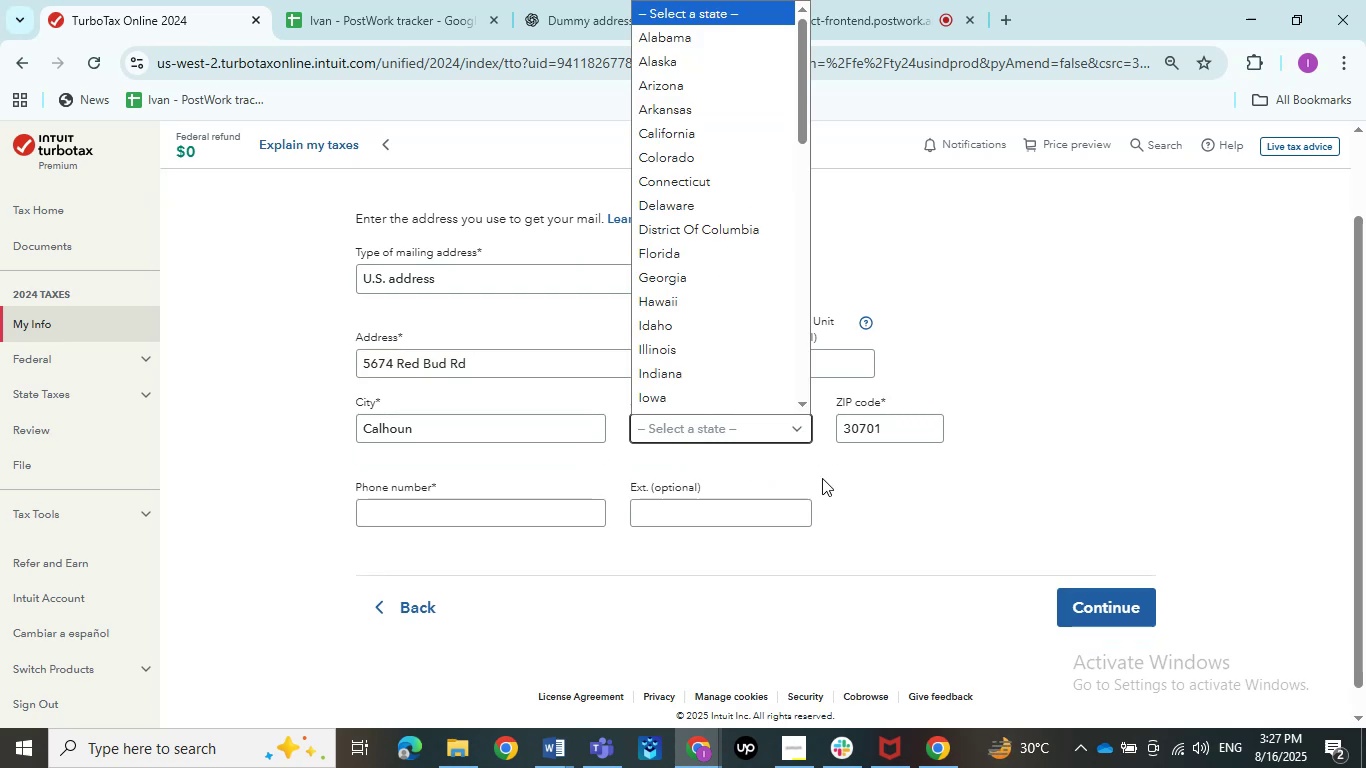 
left_click([859, 481])
 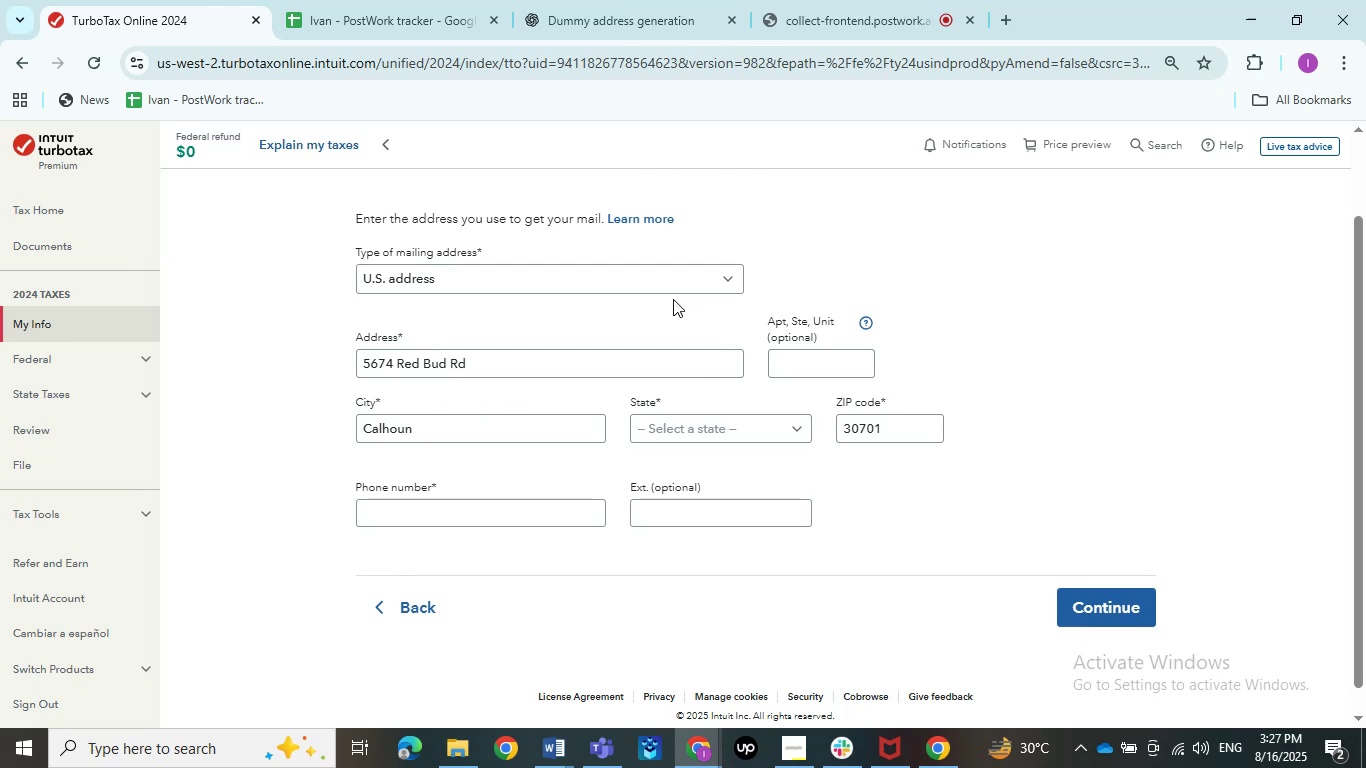 
key(Meta+Tab)
 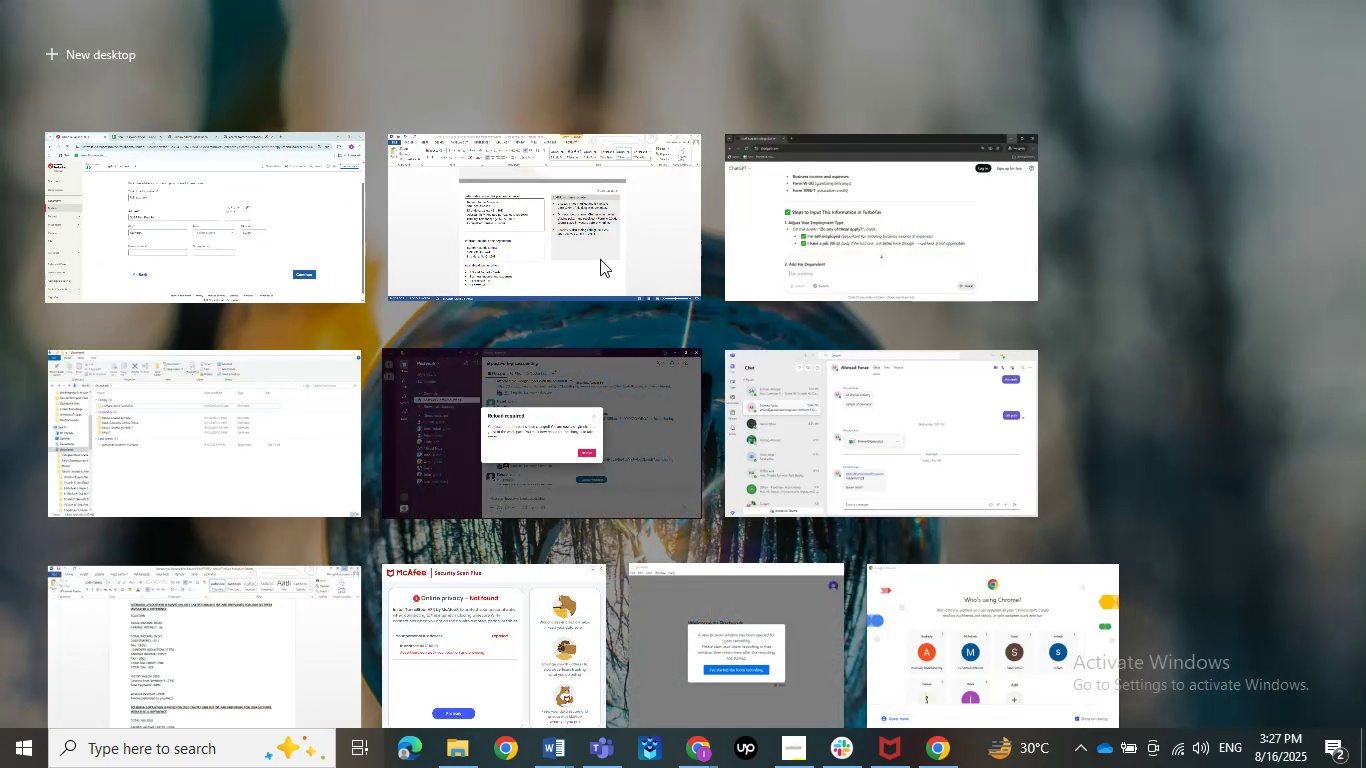 
left_click([599, 258])
 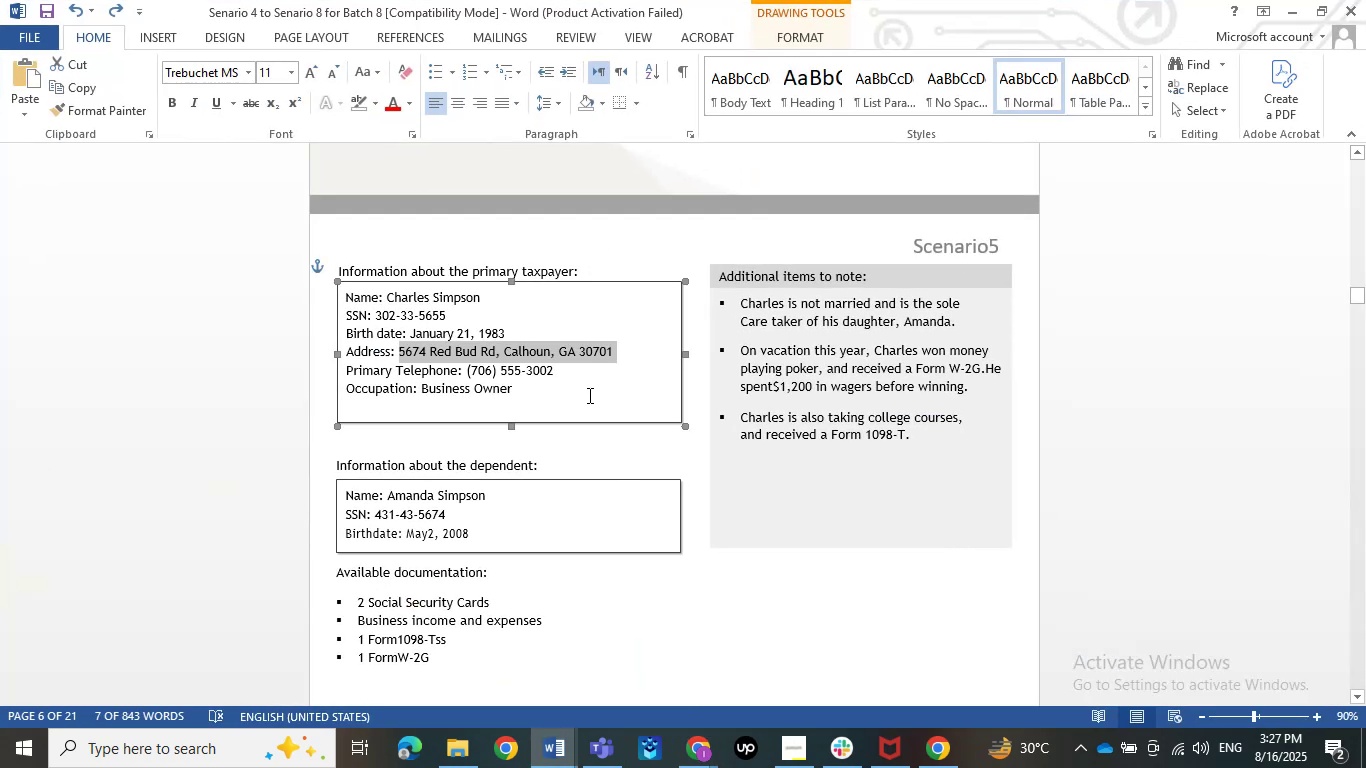 
left_click([588, 395])
 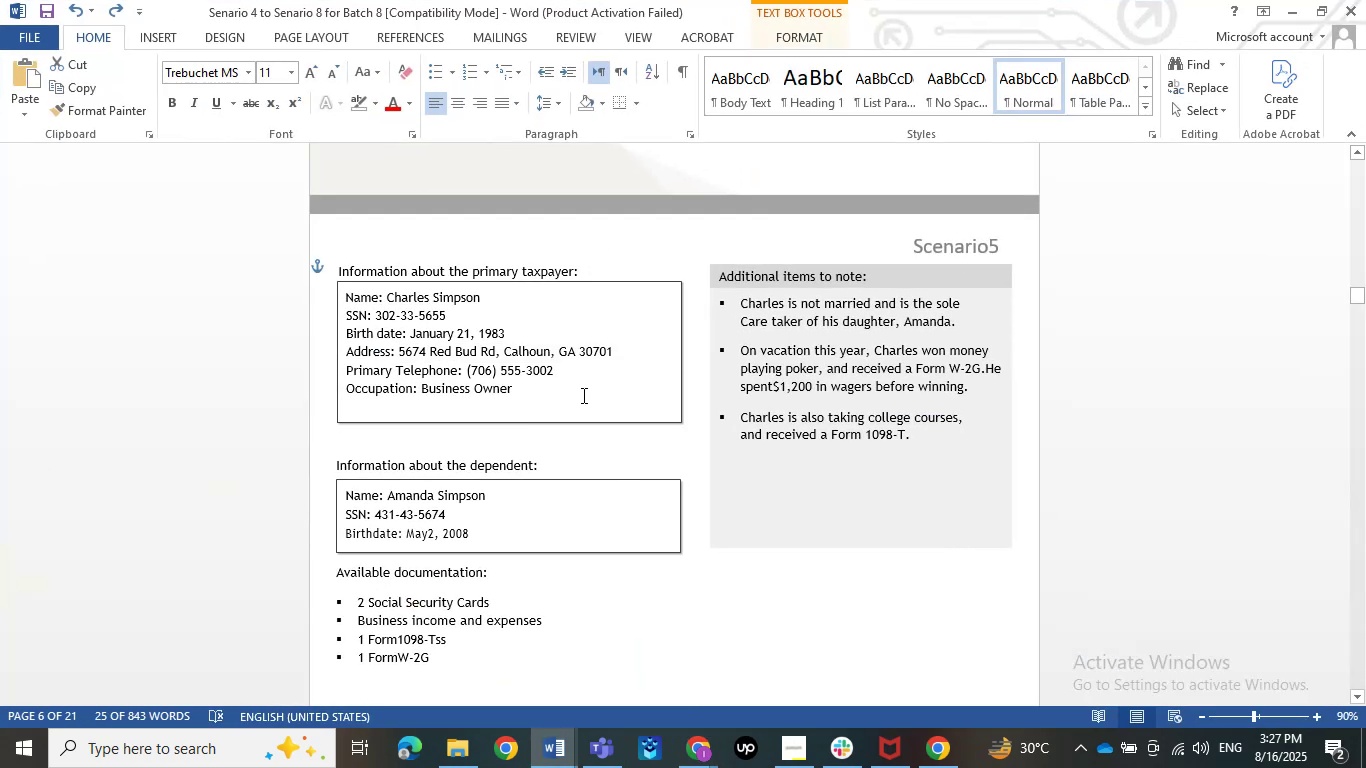 
wait(5.43)
 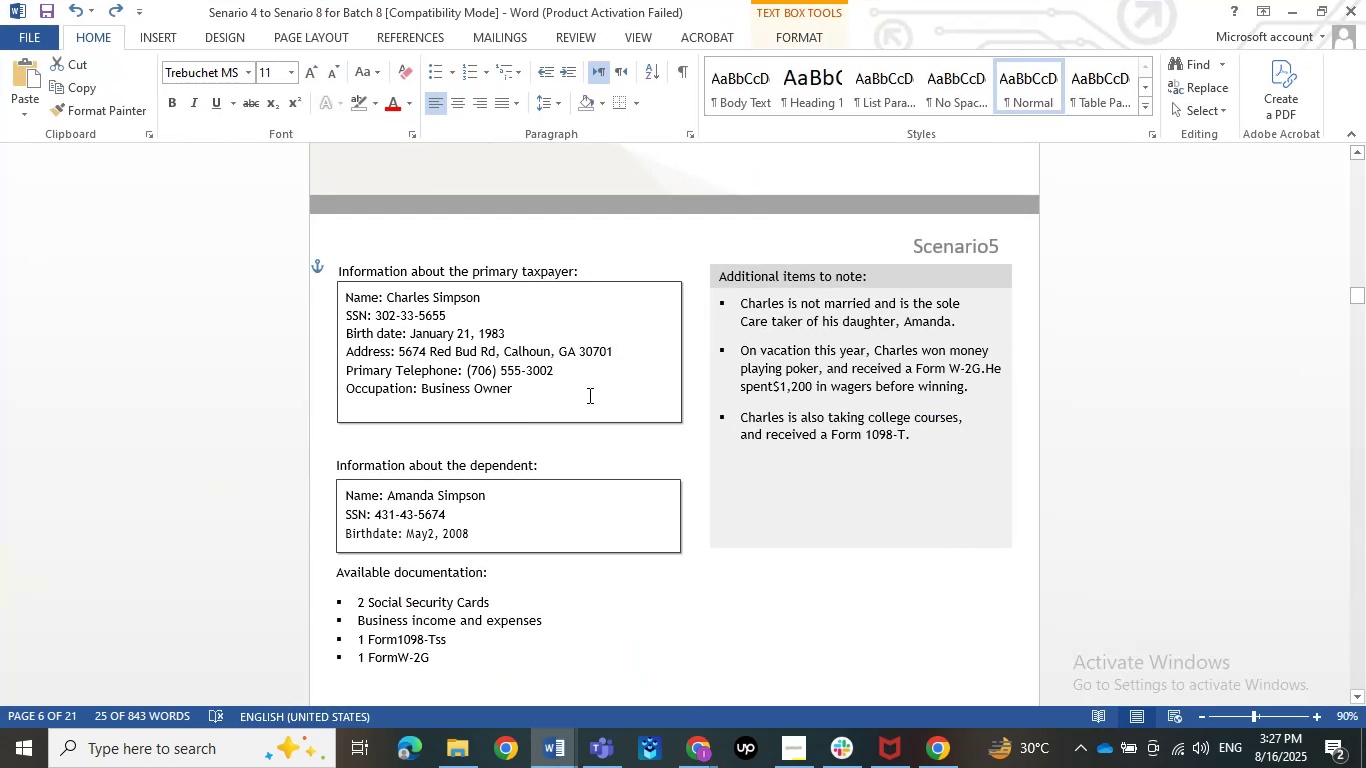 
scroll: coordinate [582, 395], scroll_direction: down, amount: 1.0
 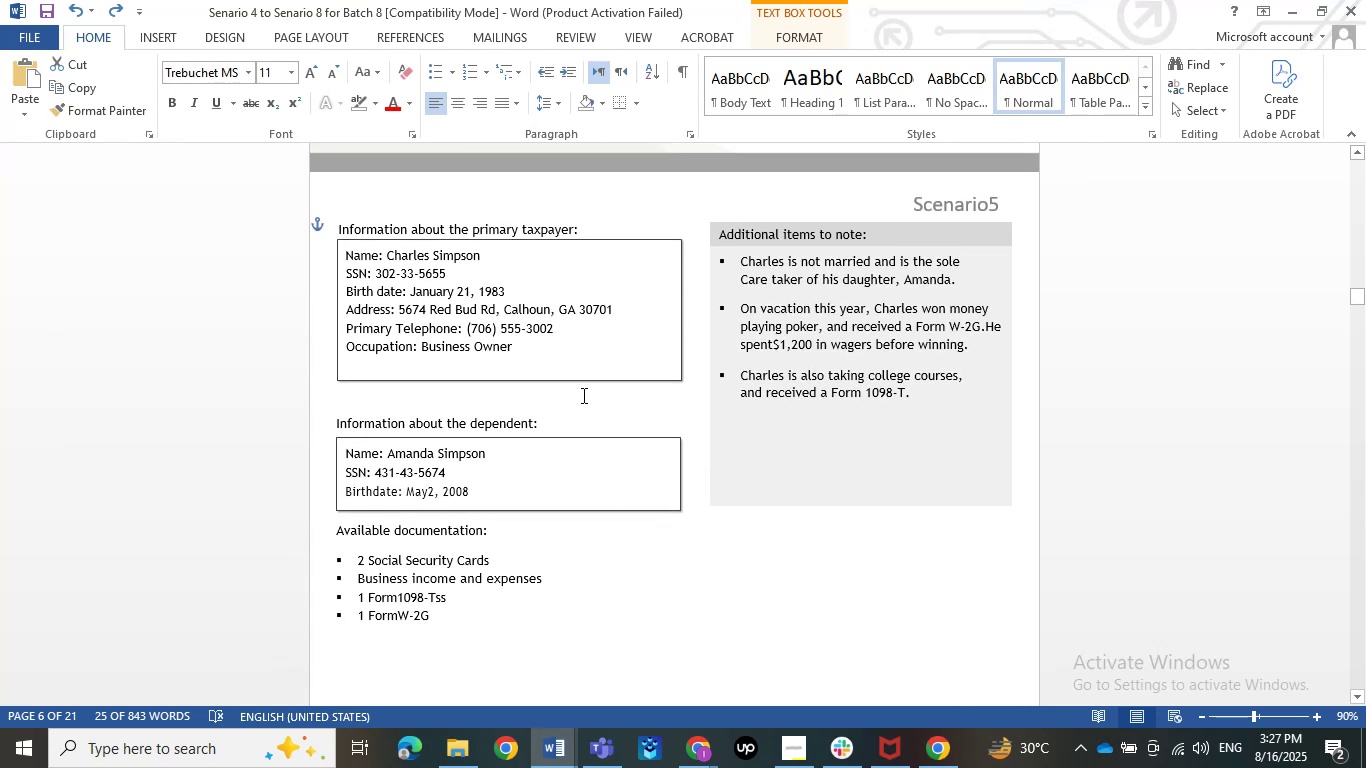 
wait(8.39)
 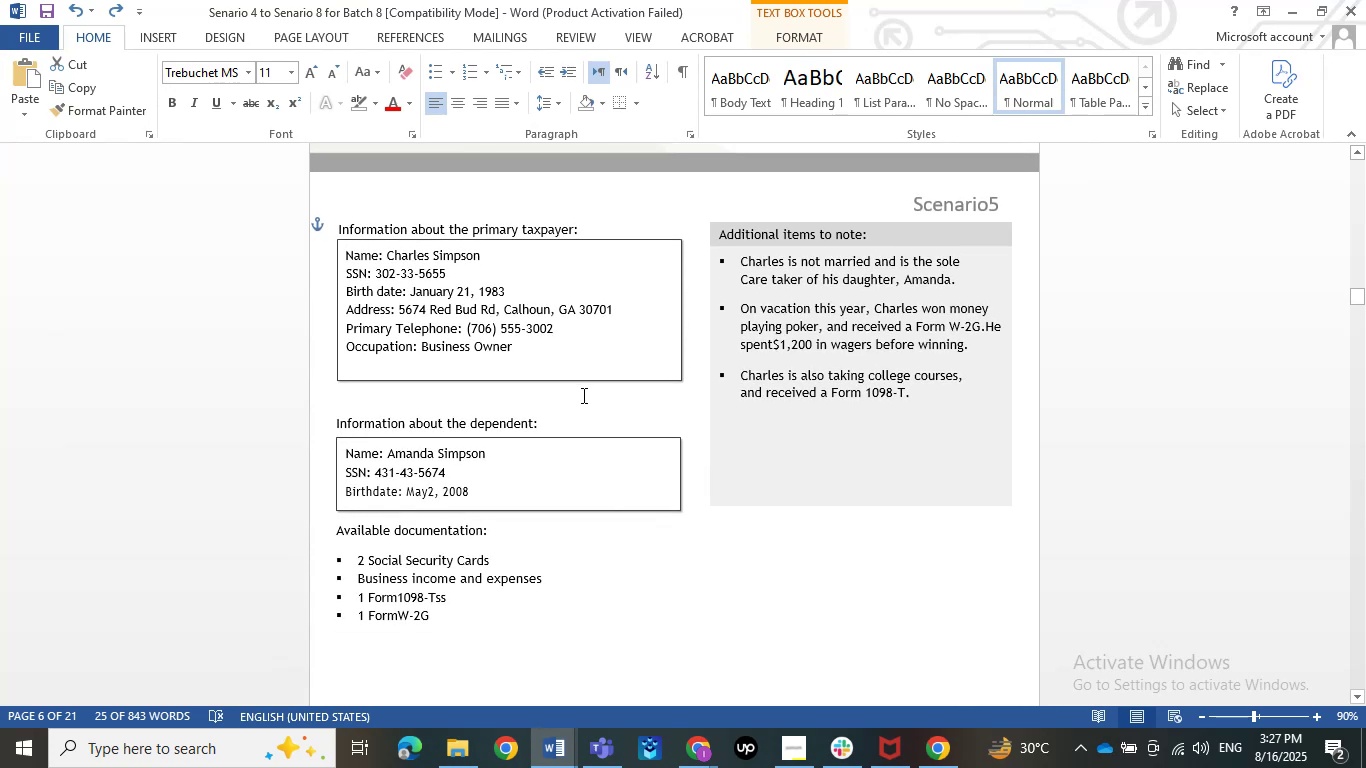 
scroll: coordinate [478, 354], scroll_direction: down, amount: 1.0
 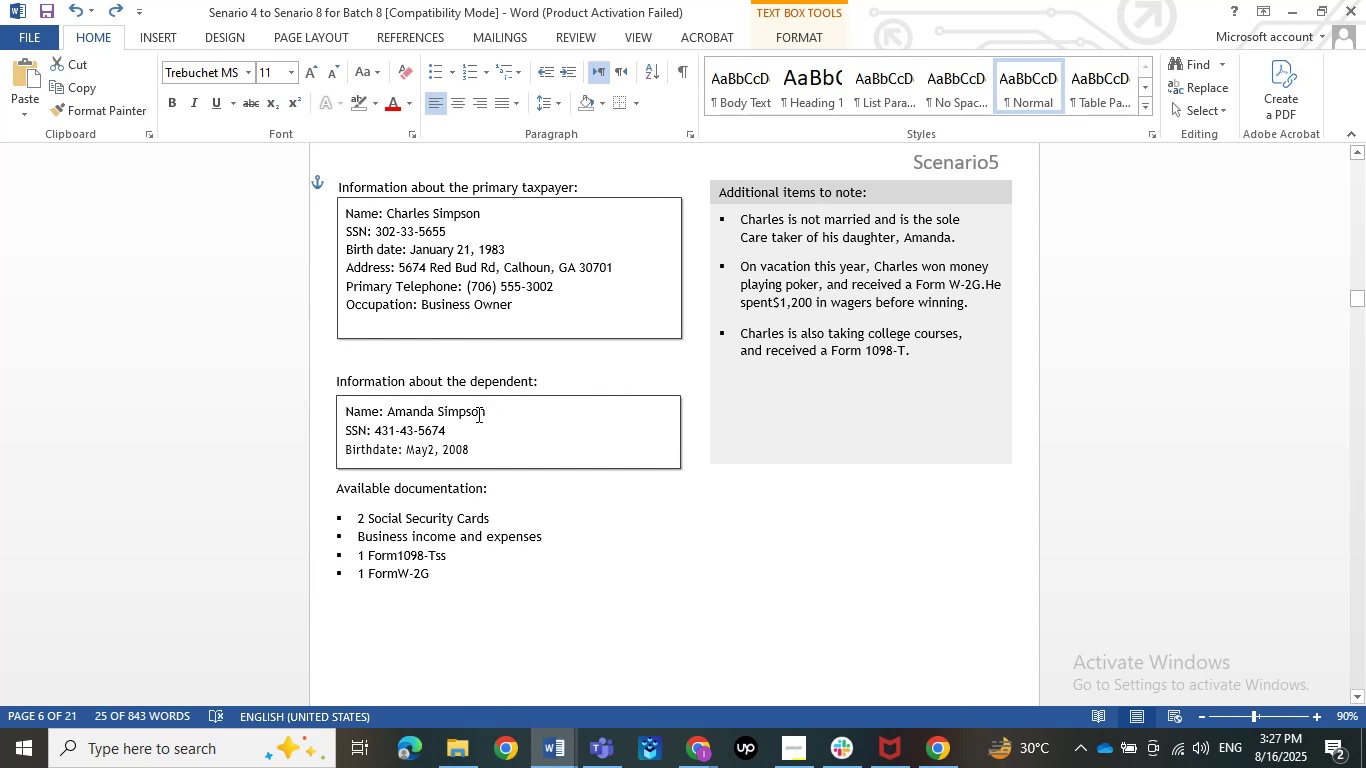 
wait(8.89)
 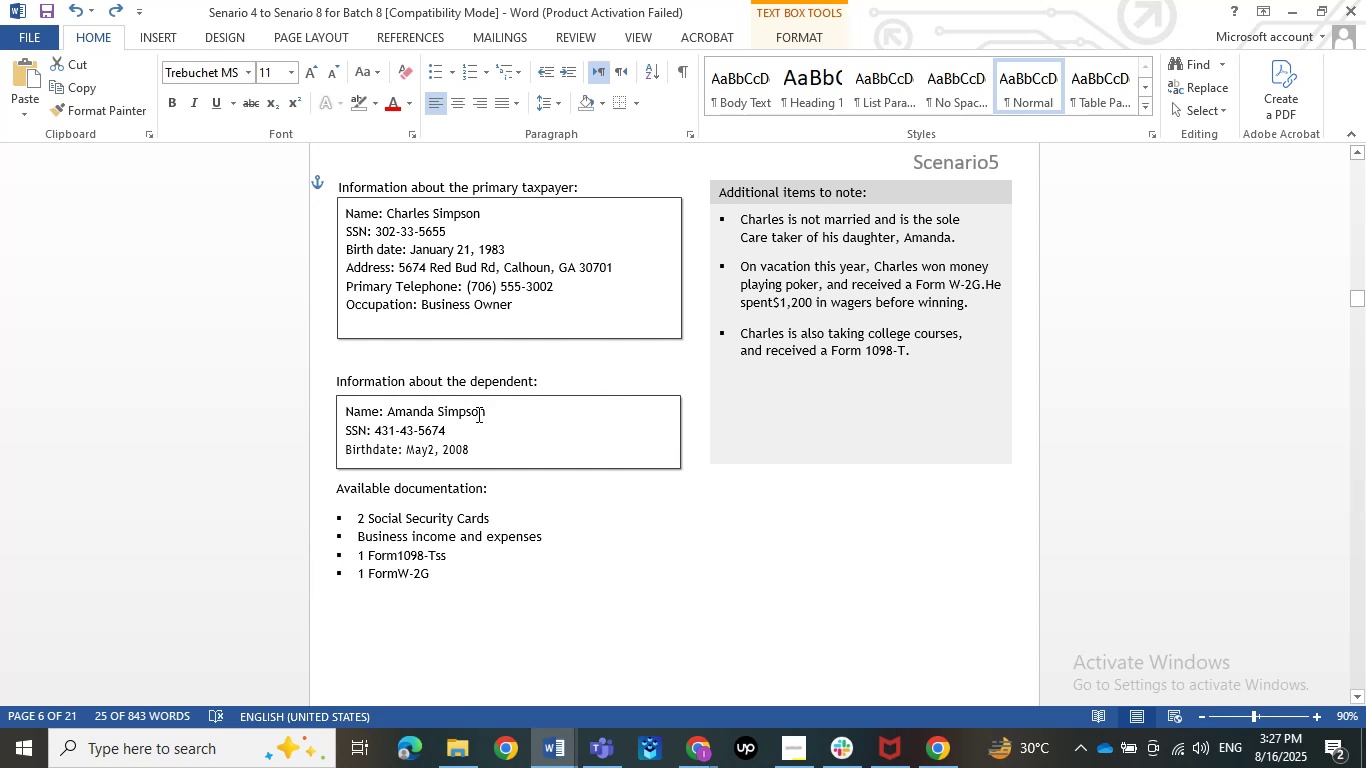 
left_click_drag(start_coordinate=[633, 271], to_coordinate=[570, 263])
 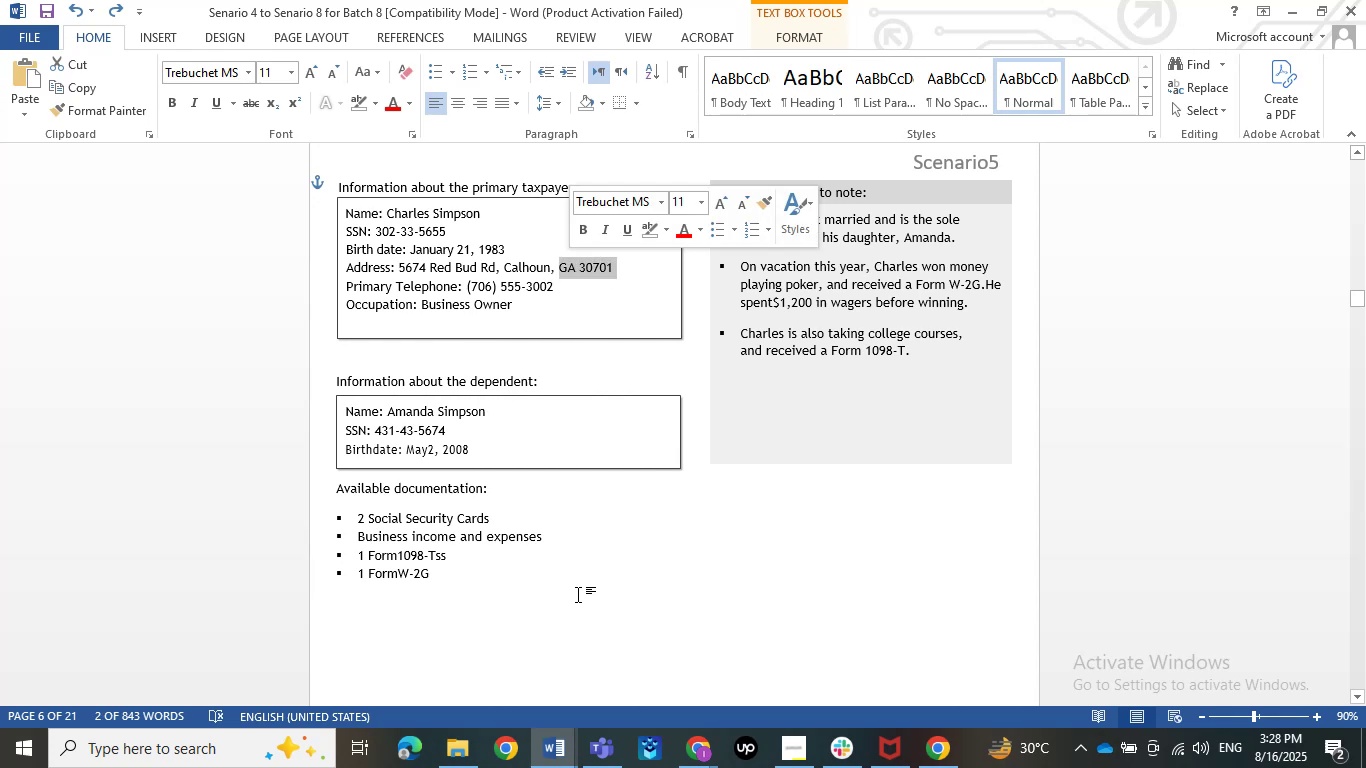 
hold_key(key=MetaLeft, duration=0.36)
 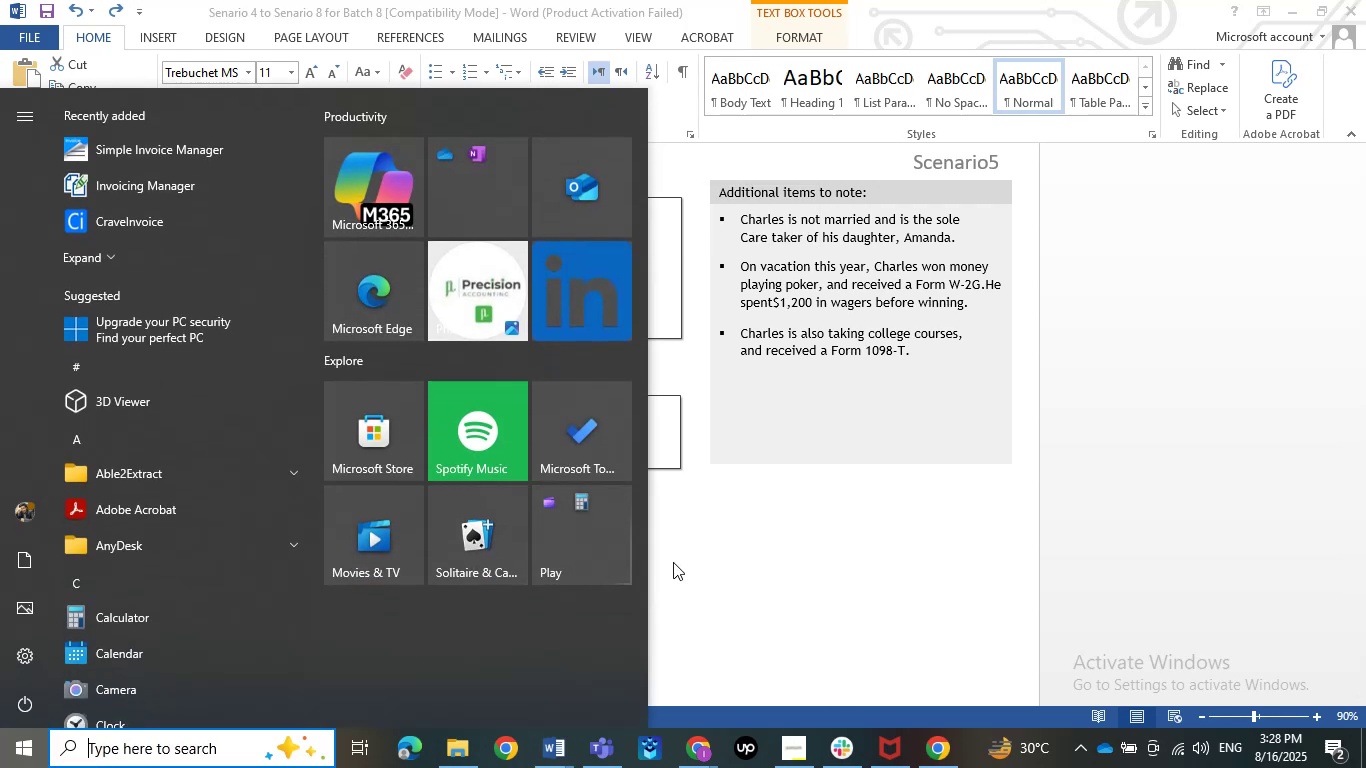 
left_click([724, 558])
 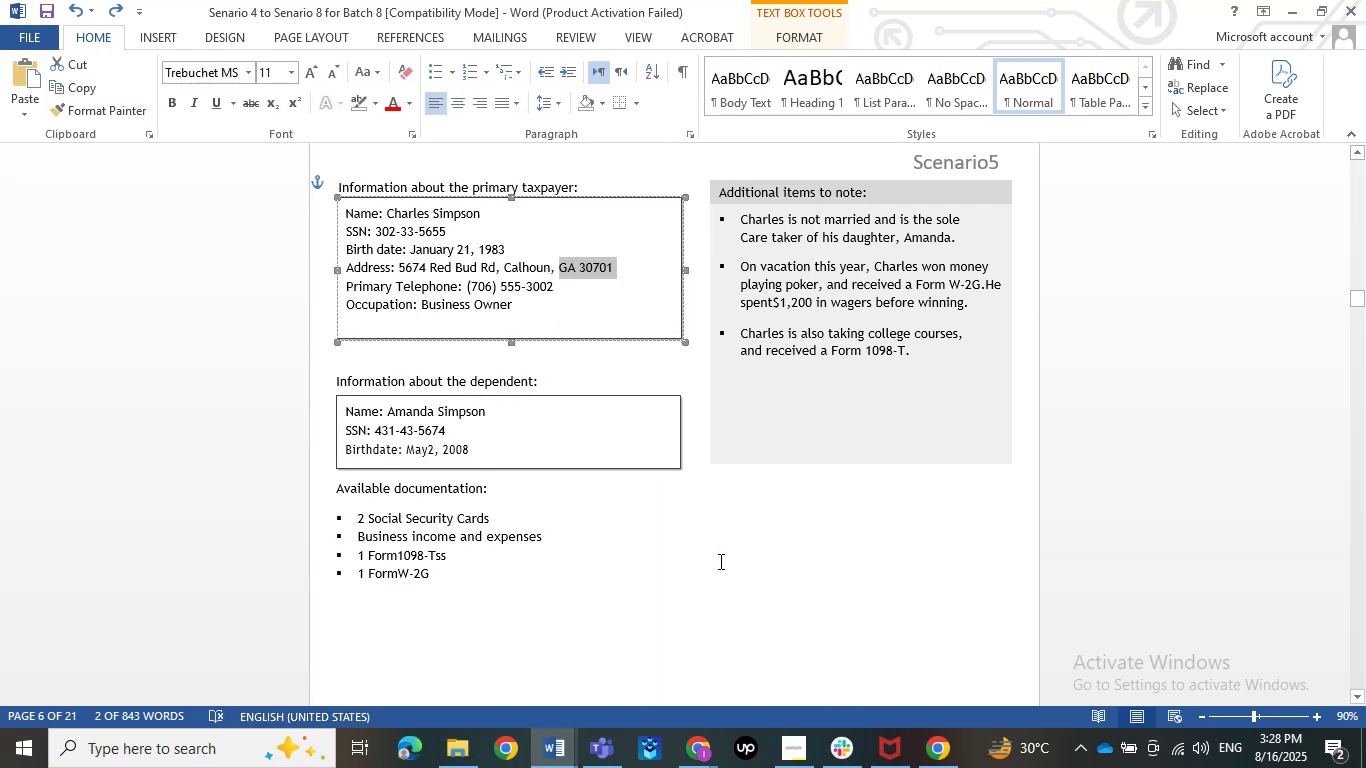 
key(Meta+Tab)
 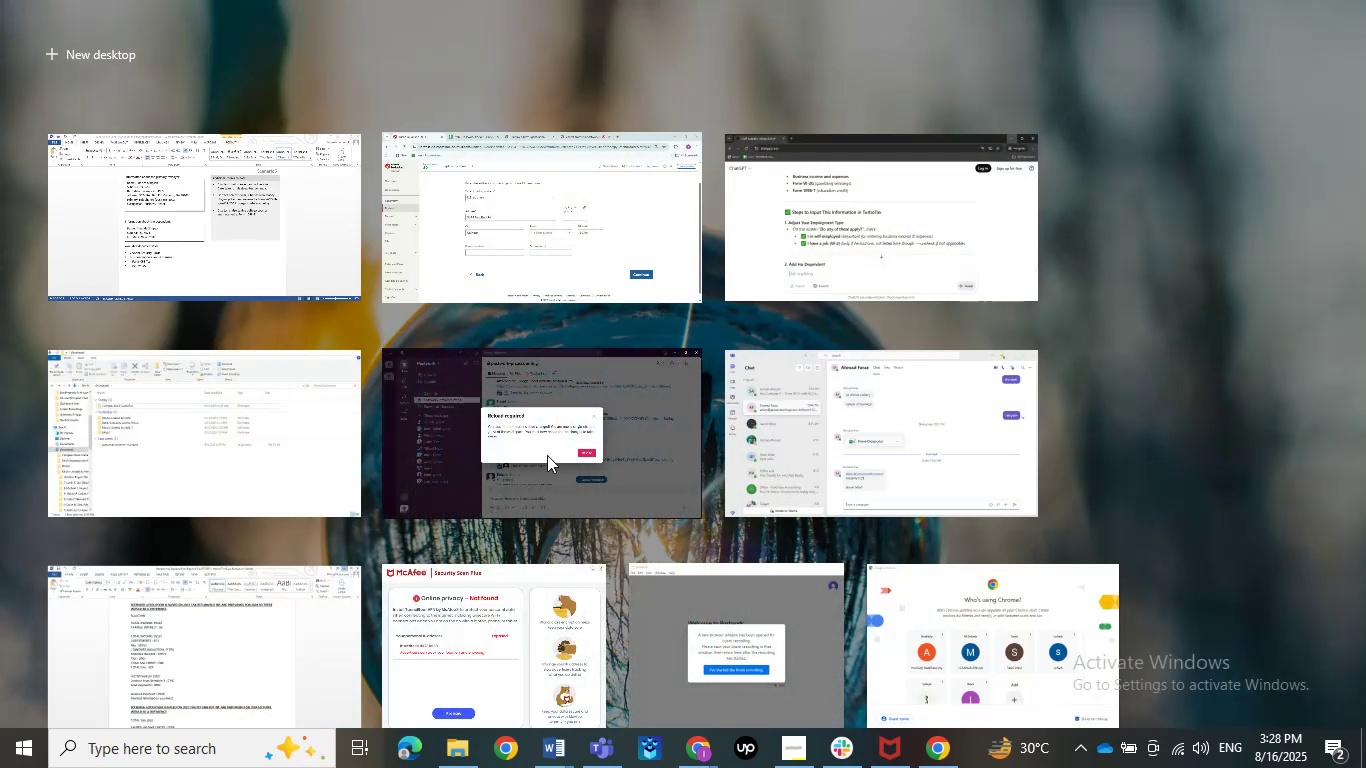 
left_click([576, 273])
 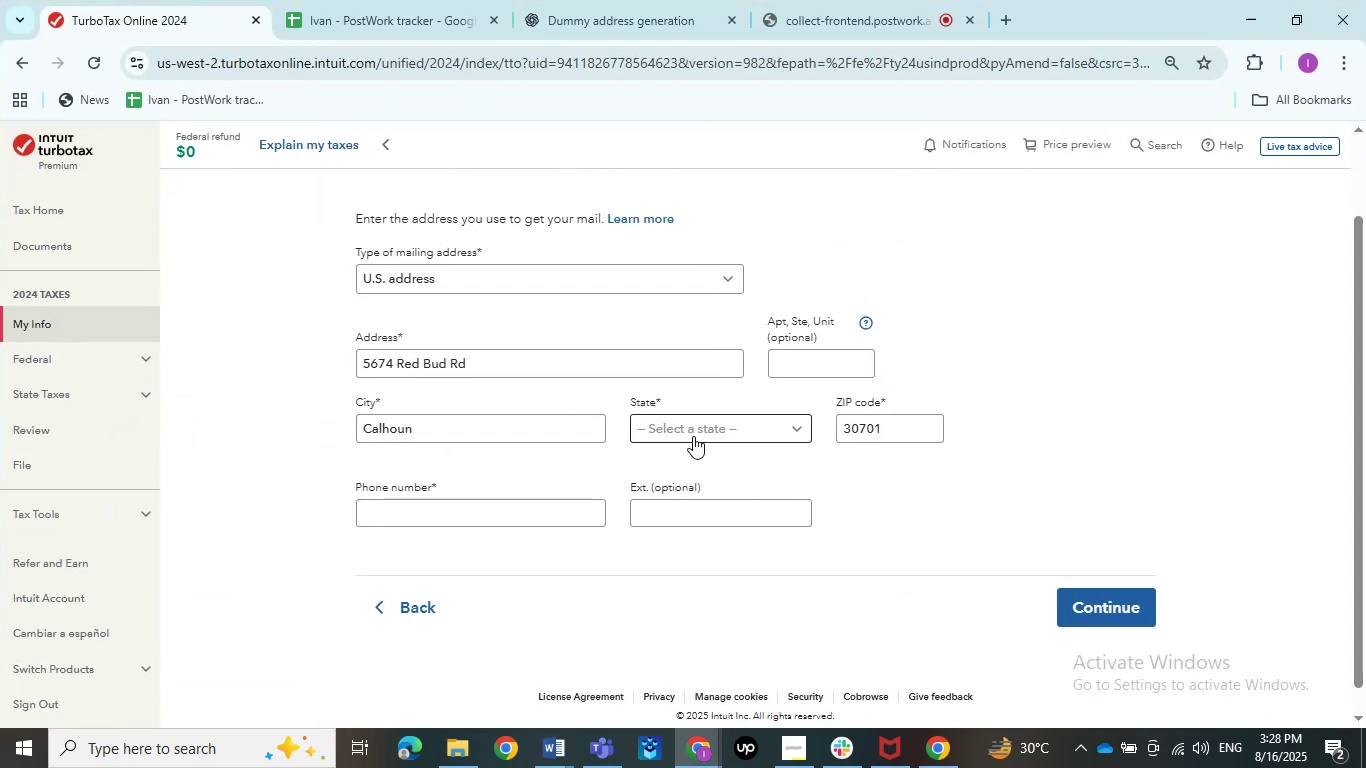 
left_click([708, 427])
 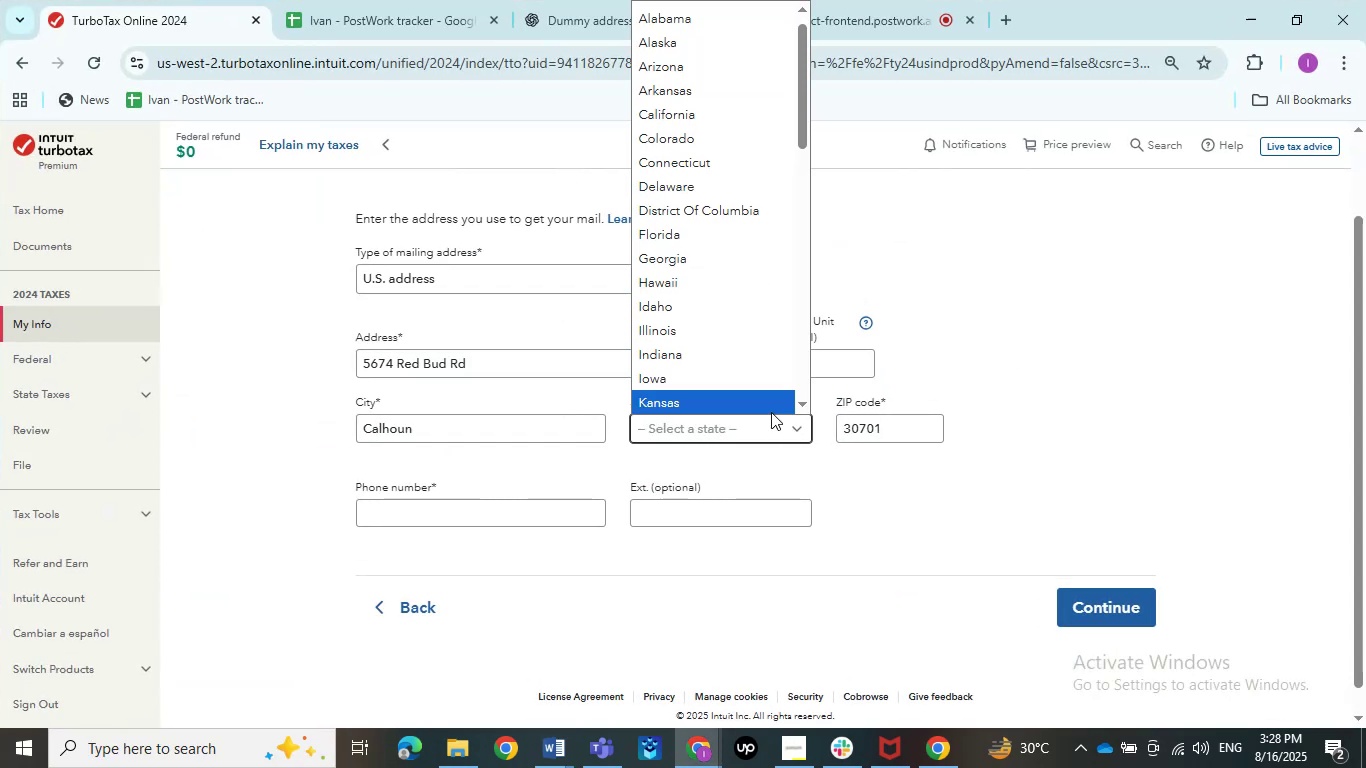 
key(G)
 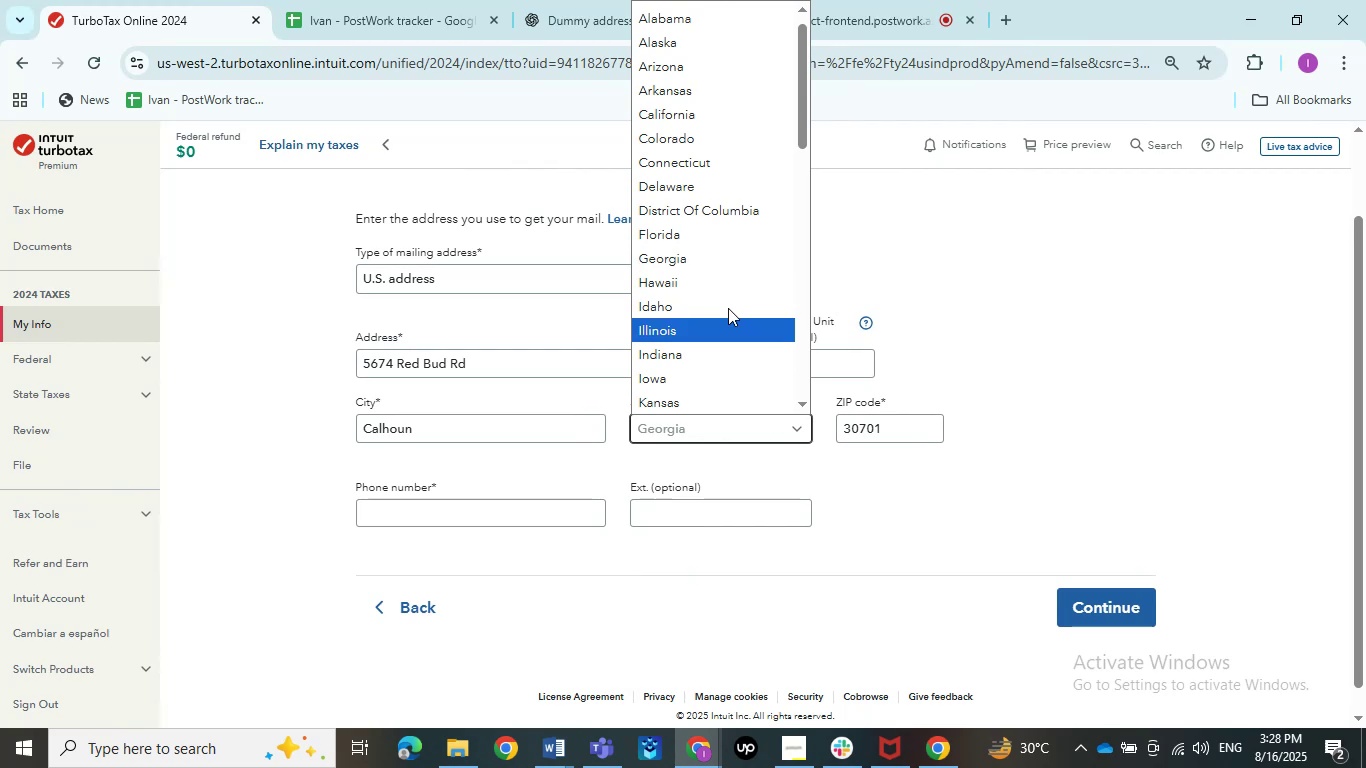 
left_click([691, 251])
 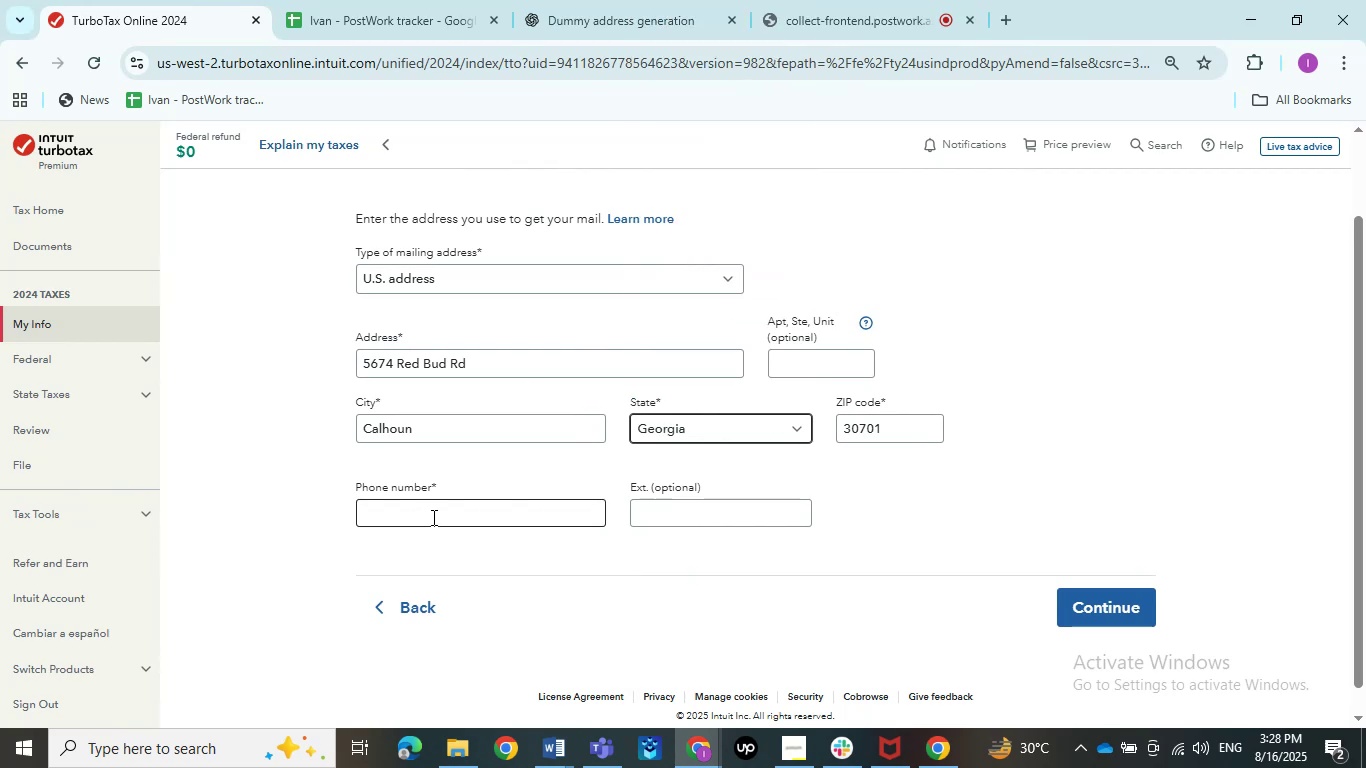 
left_click([438, 513])
 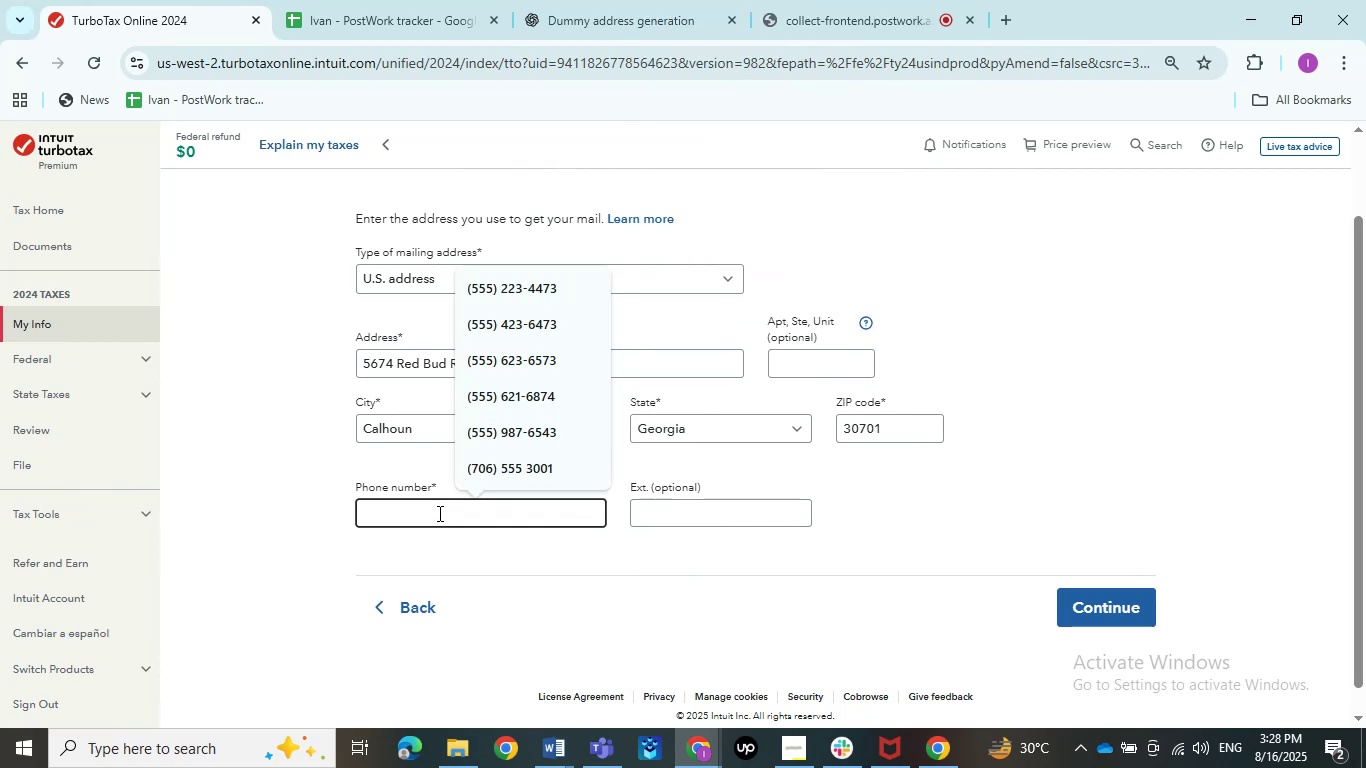 
wait(9.89)
 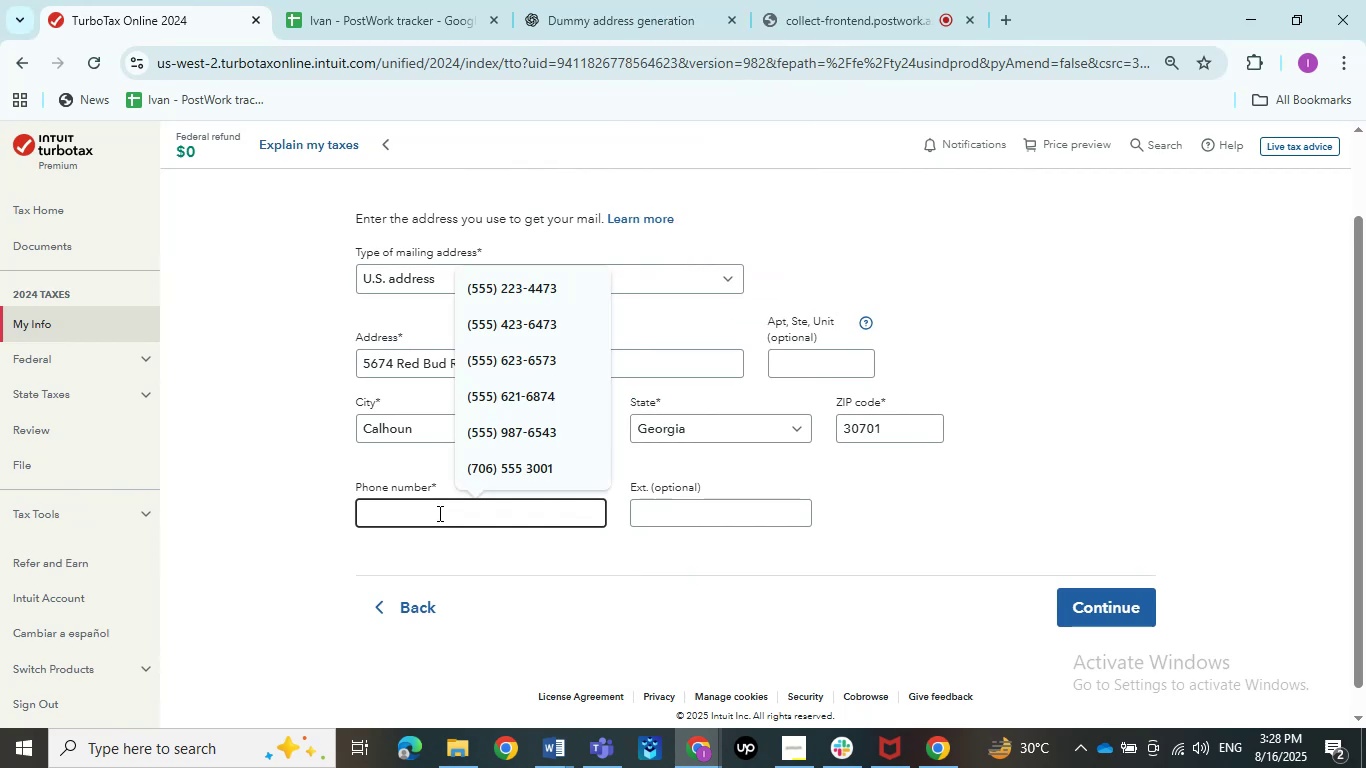 
key(Numpad7)
 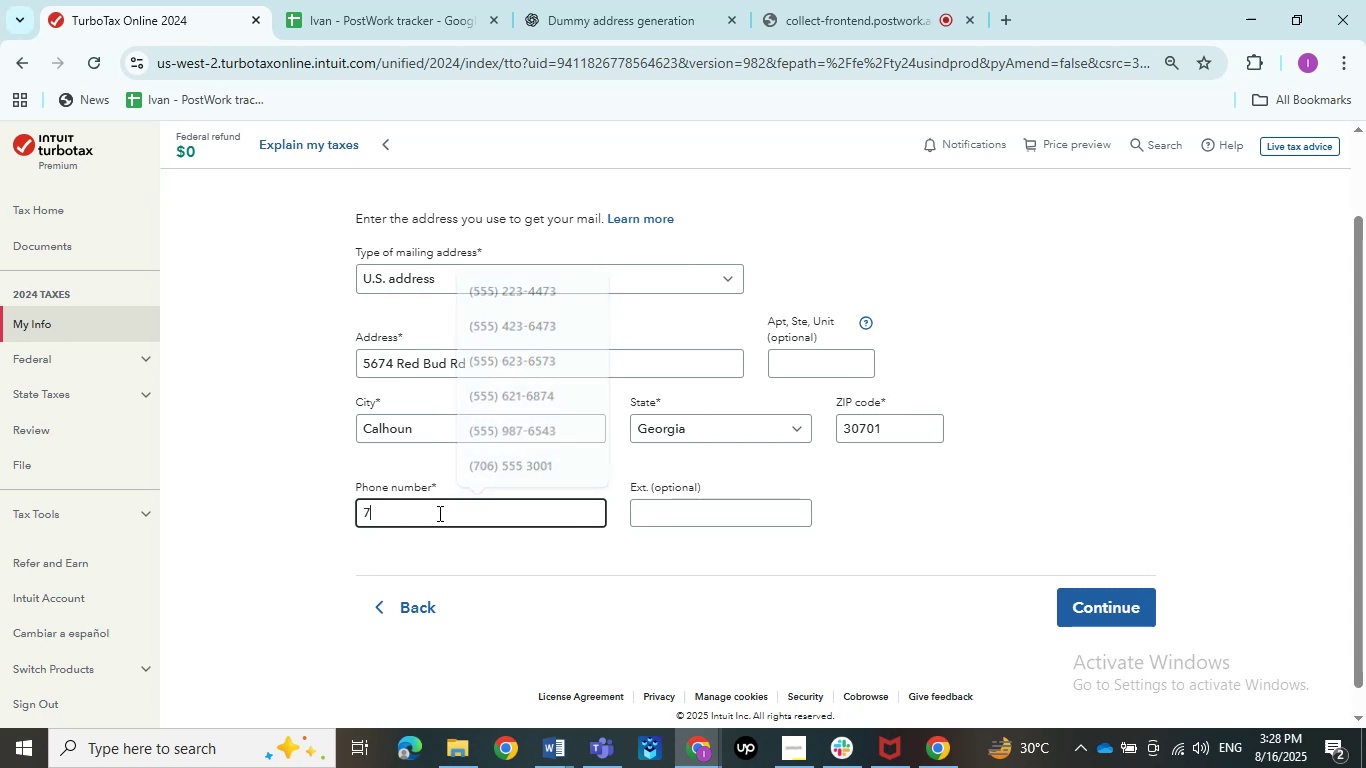 
key(Numpad8)
 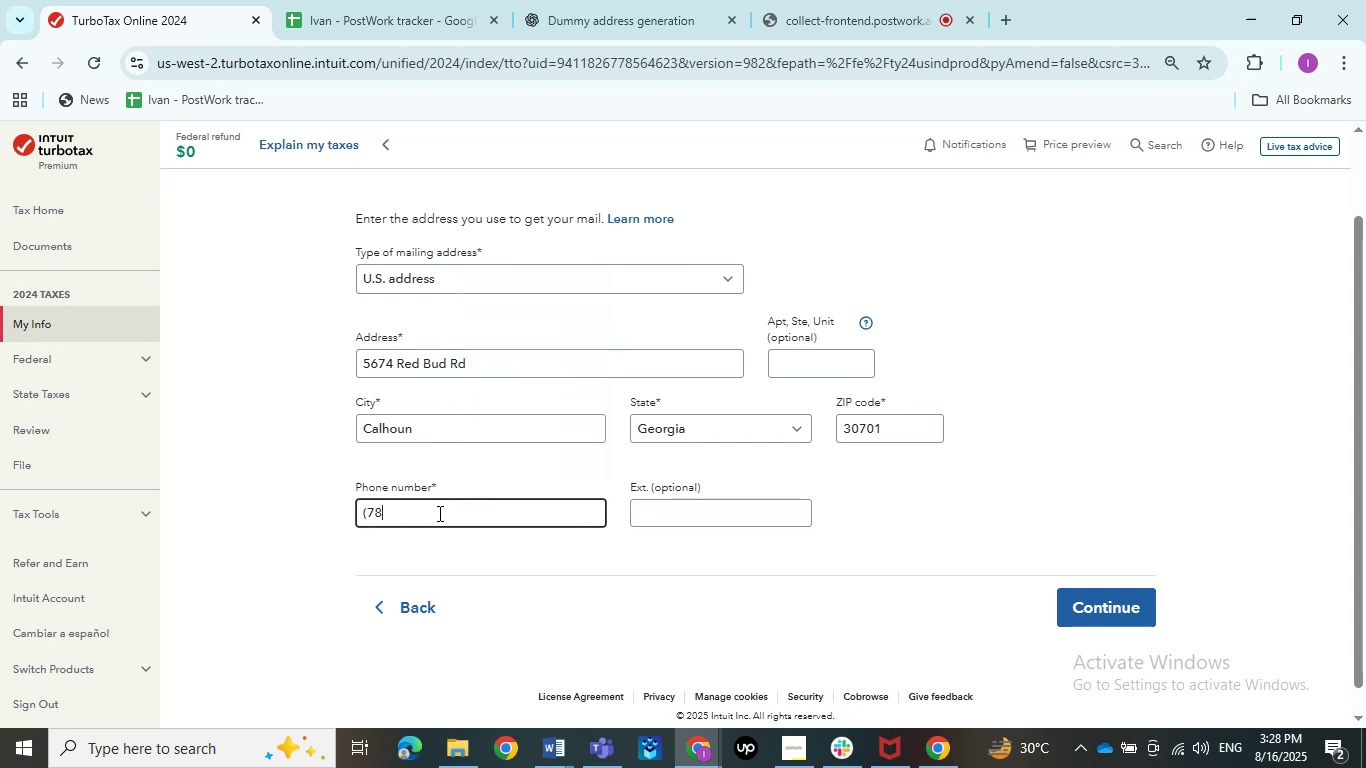 
key(Numpad9)
 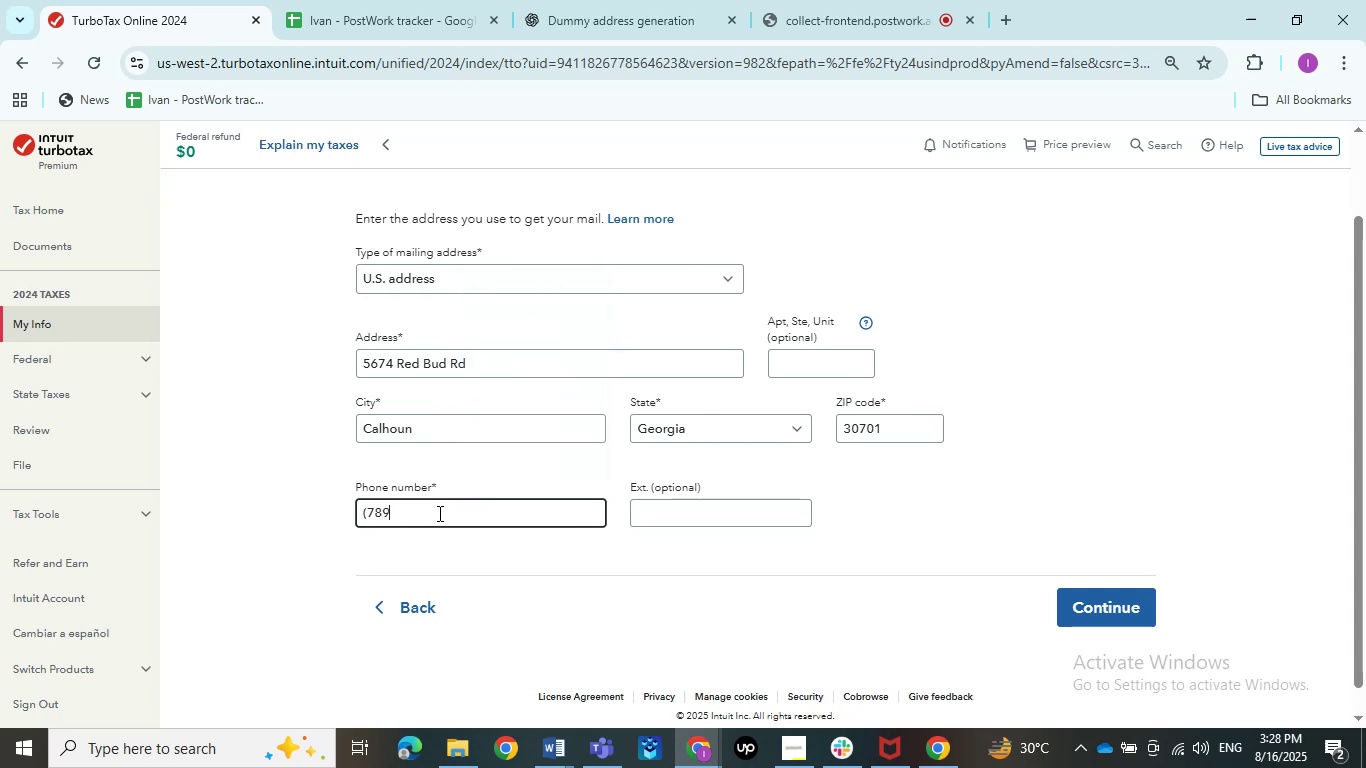 
key(Numpad6)
 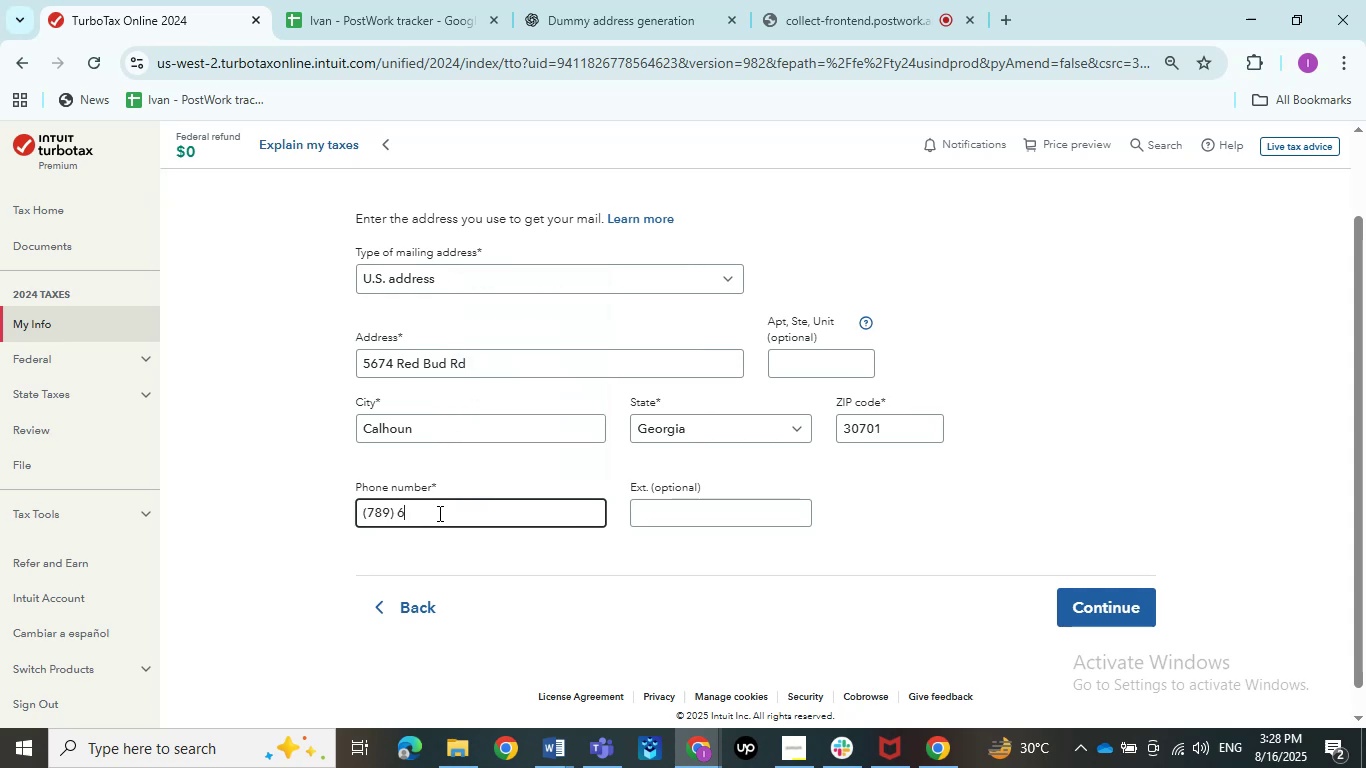 
key(Numpad5)
 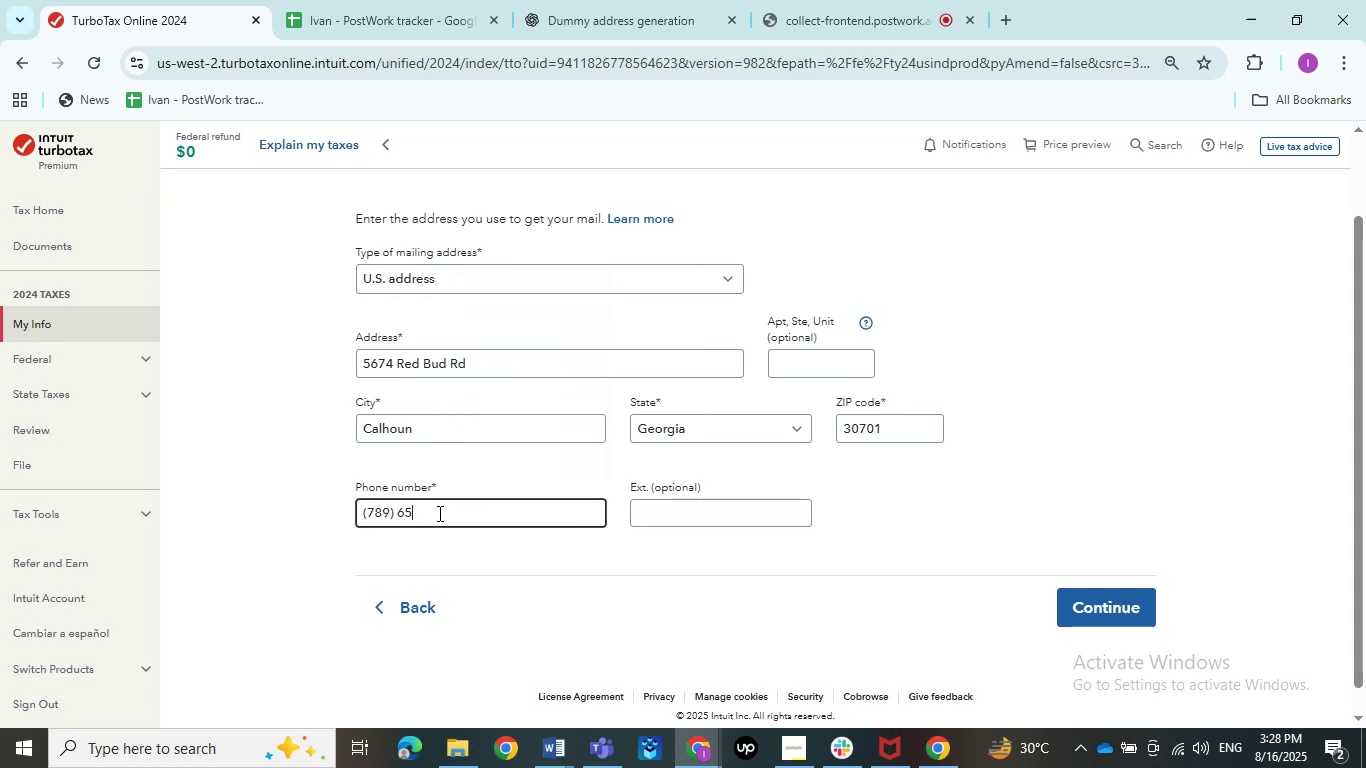 
key(Numpad4)
 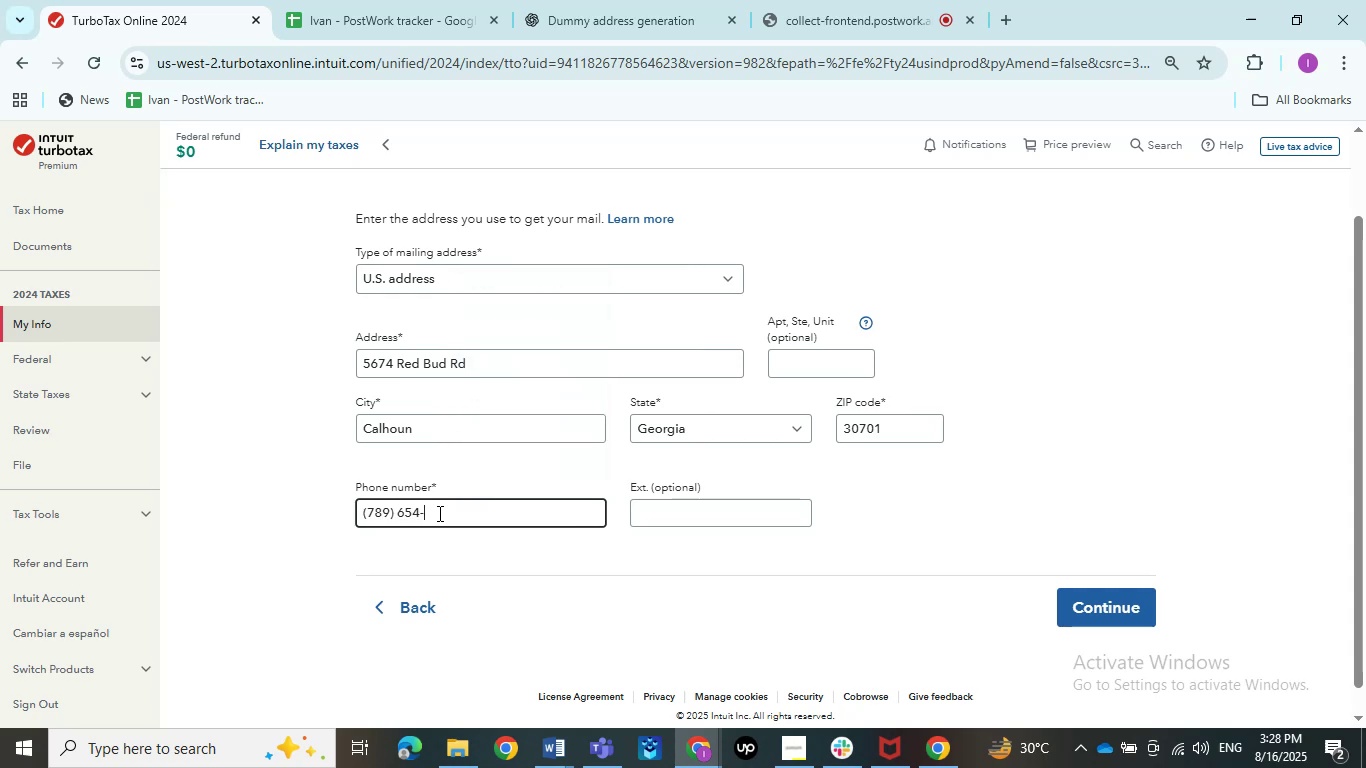 
key(Numpad2)
 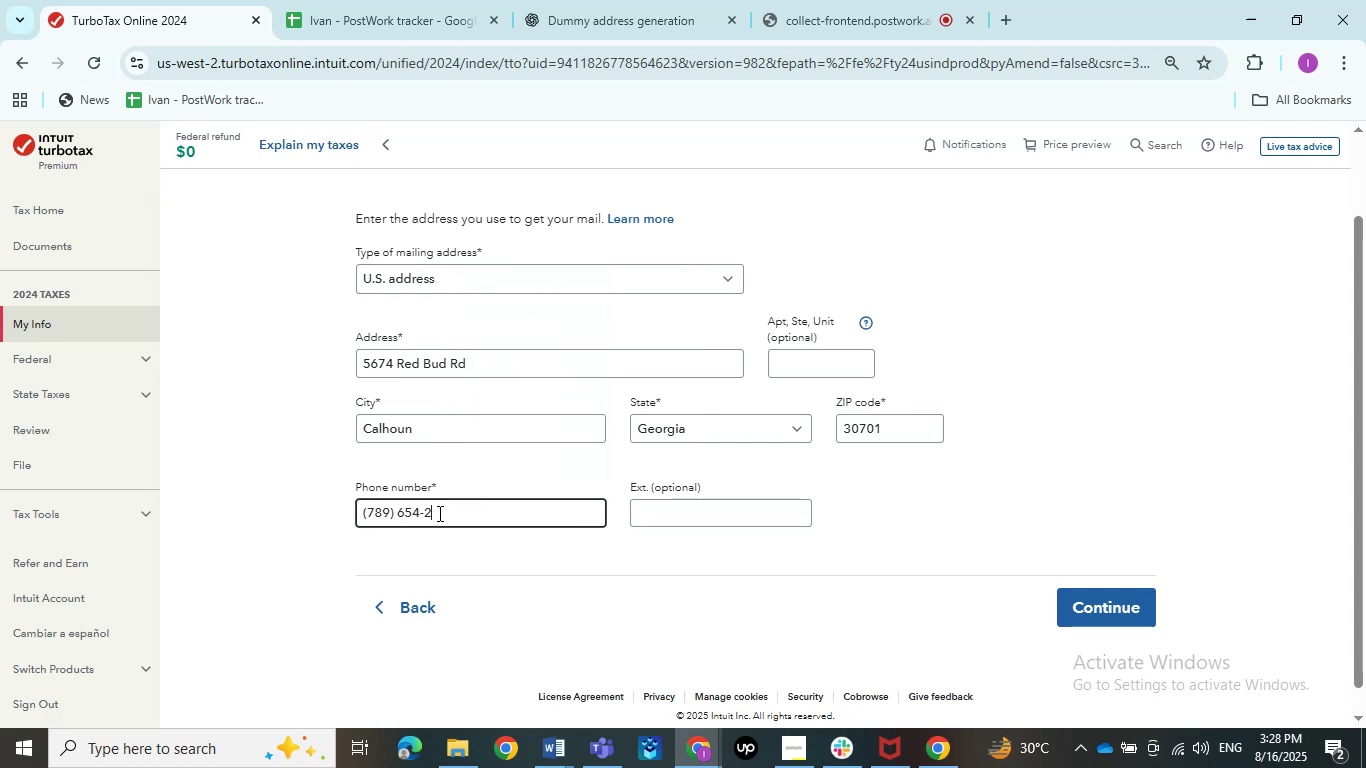 
key(Numpad1)
 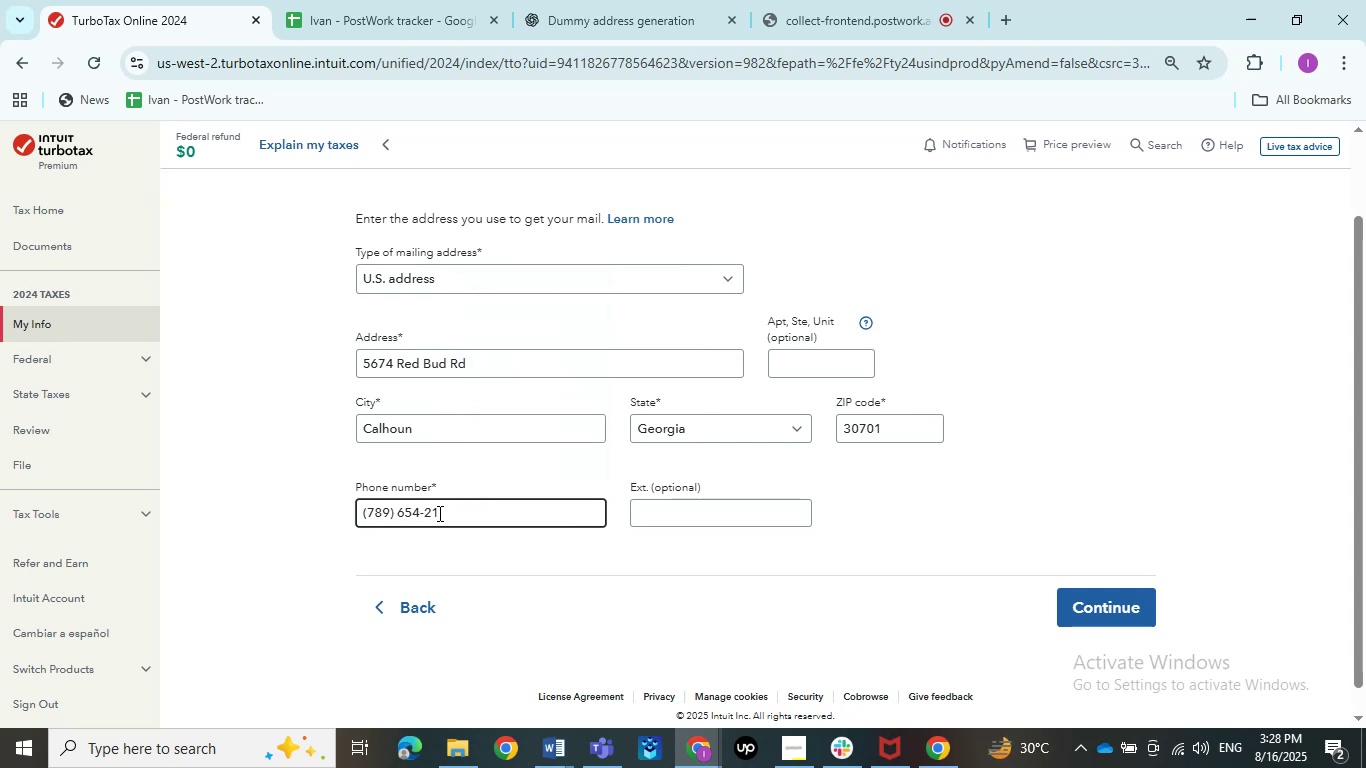 
key(Numpad0)
 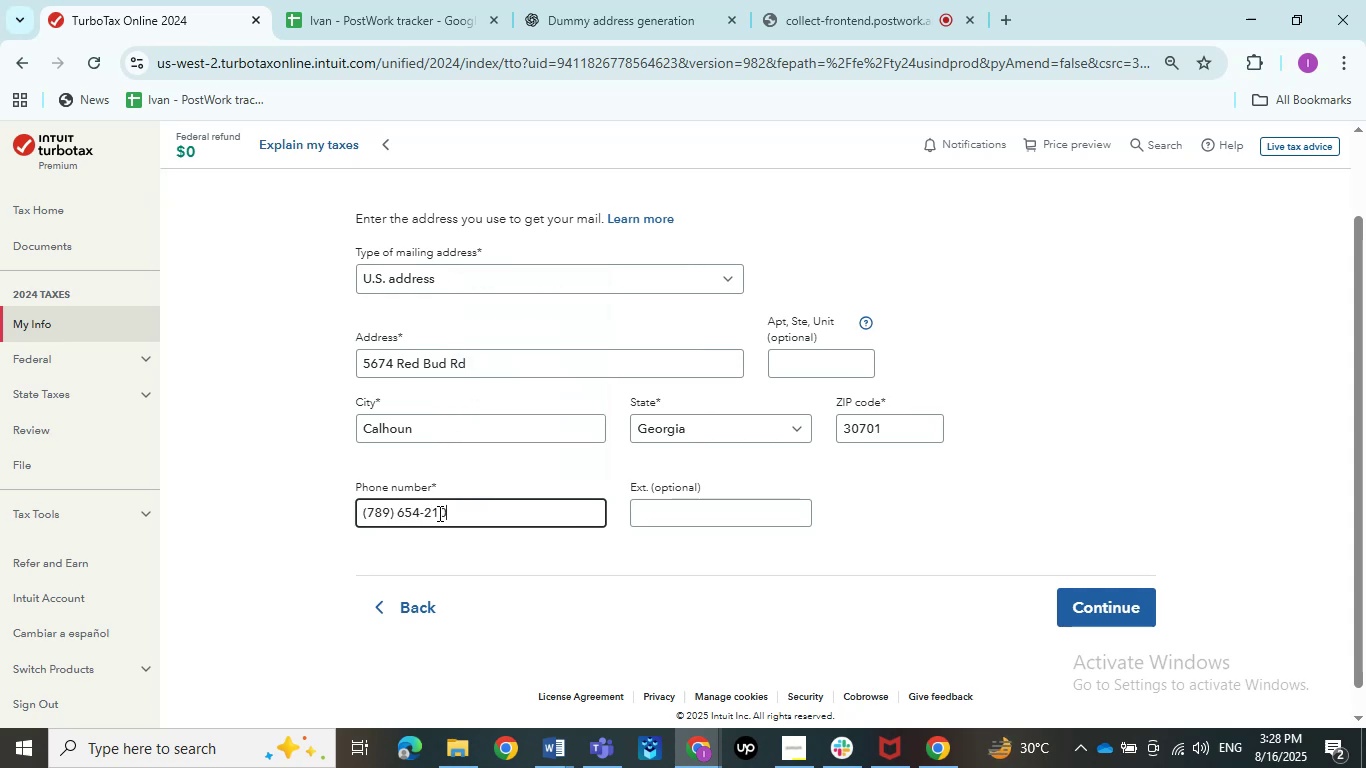 
key(Numpad0)
 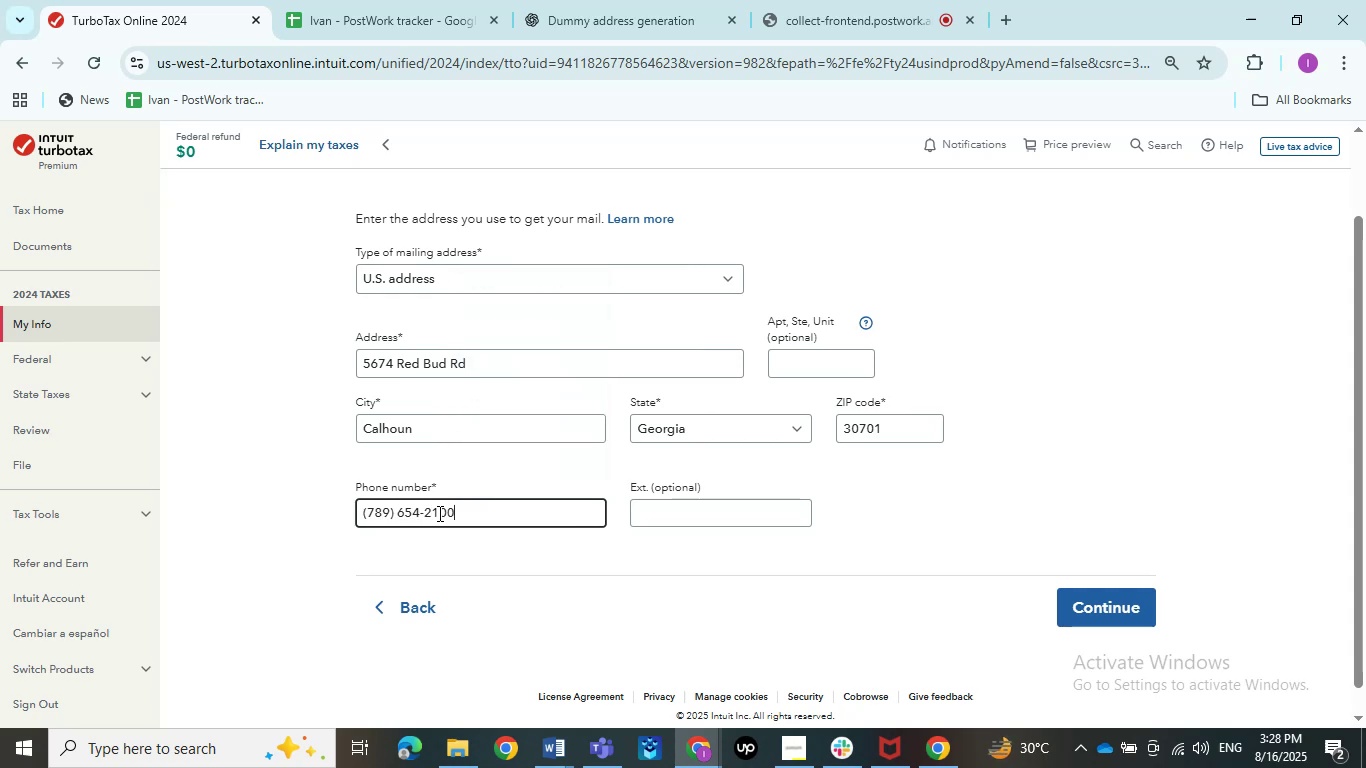 
key(Numpad0)
 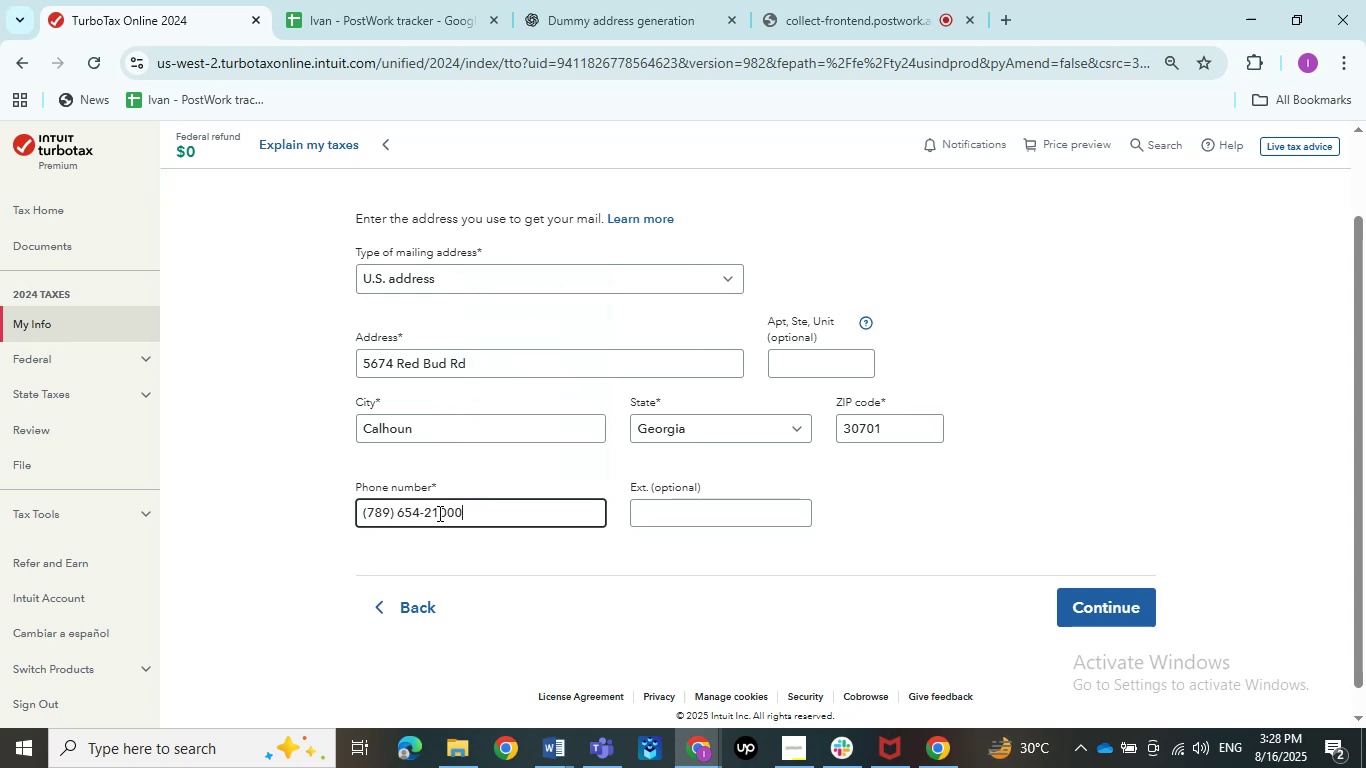 
key(NumpadDecimal)
 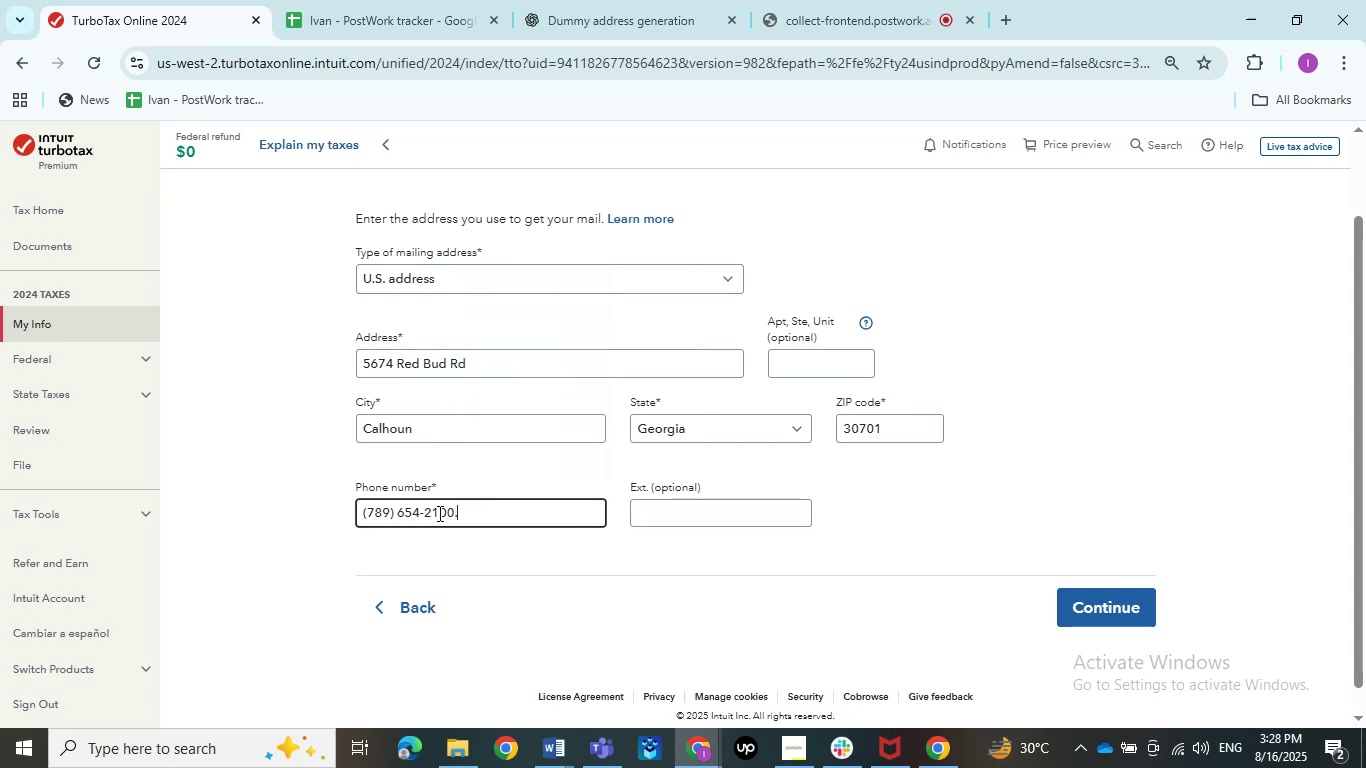 
key(Numpad2)
 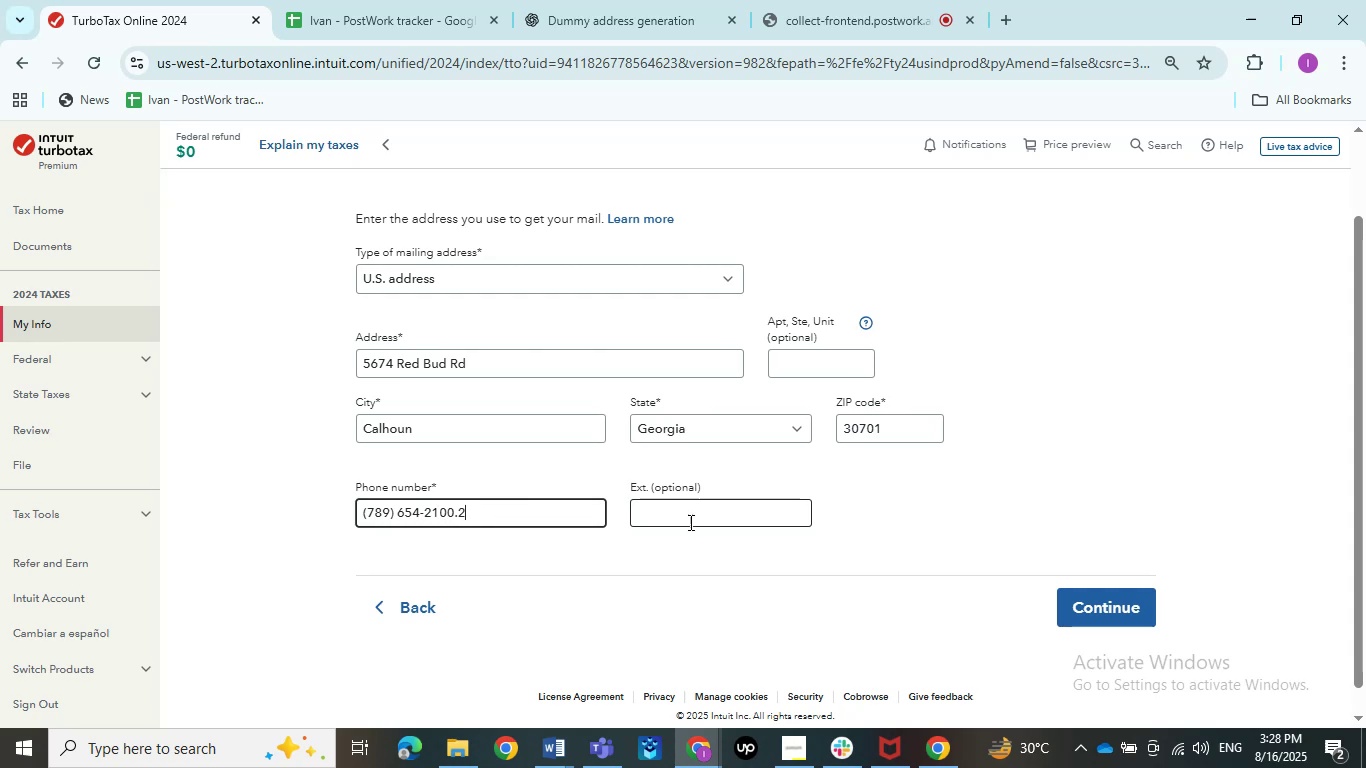 
left_click([474, 513])
 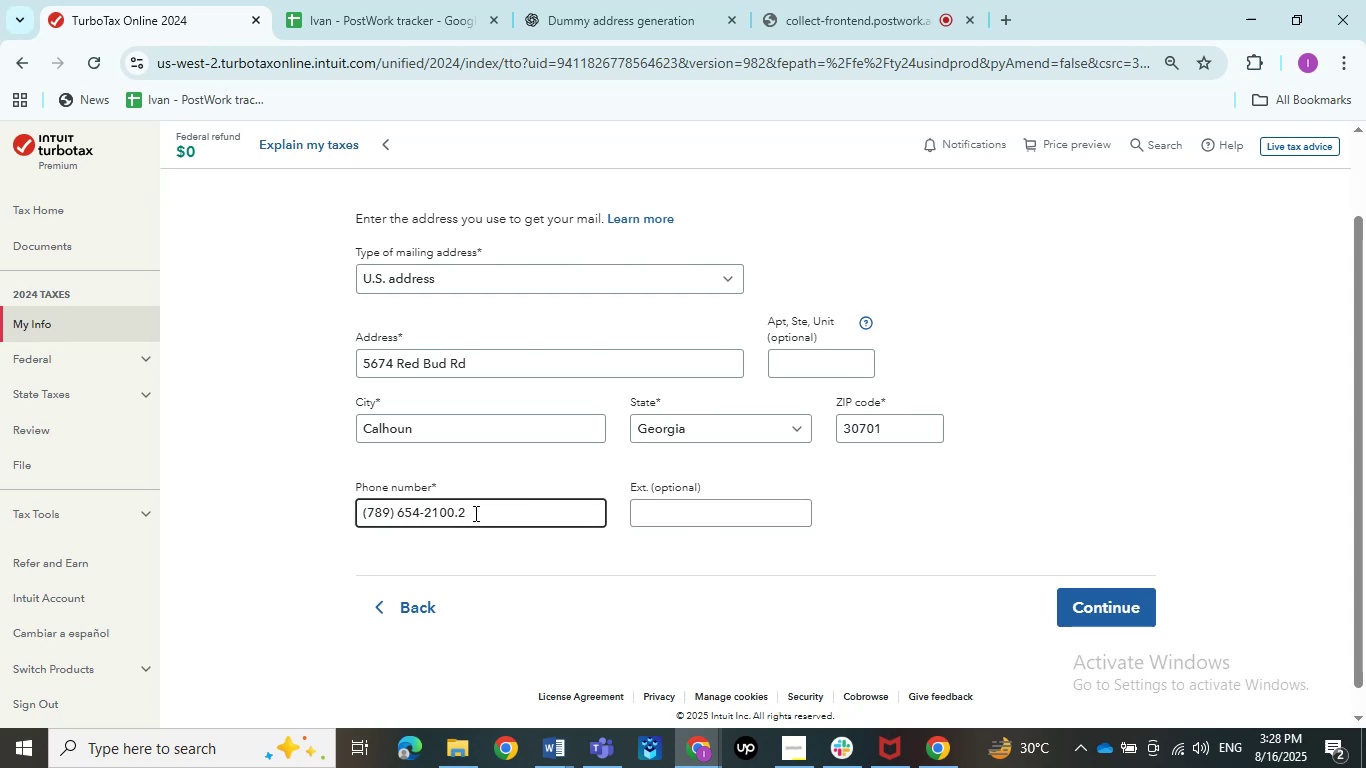 
key(Backspace)
 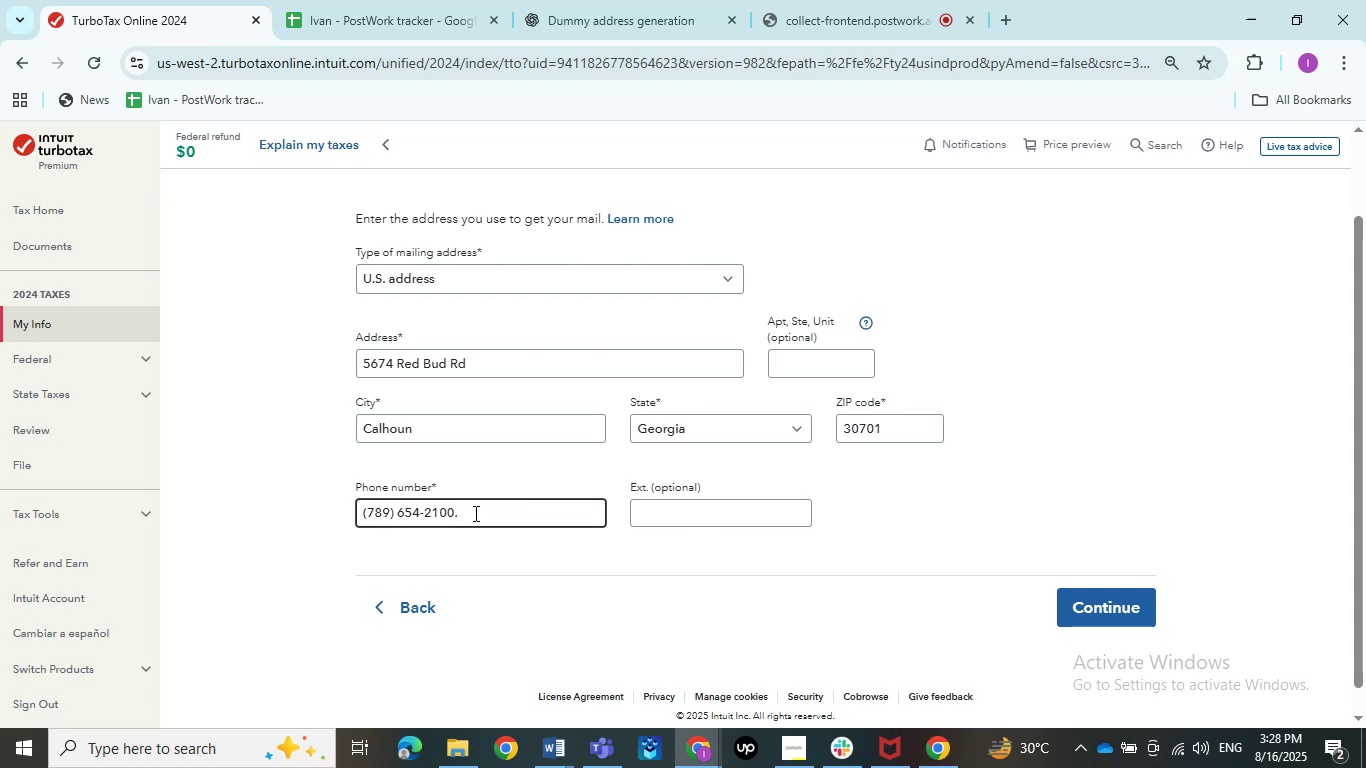 
key(Backspace)
 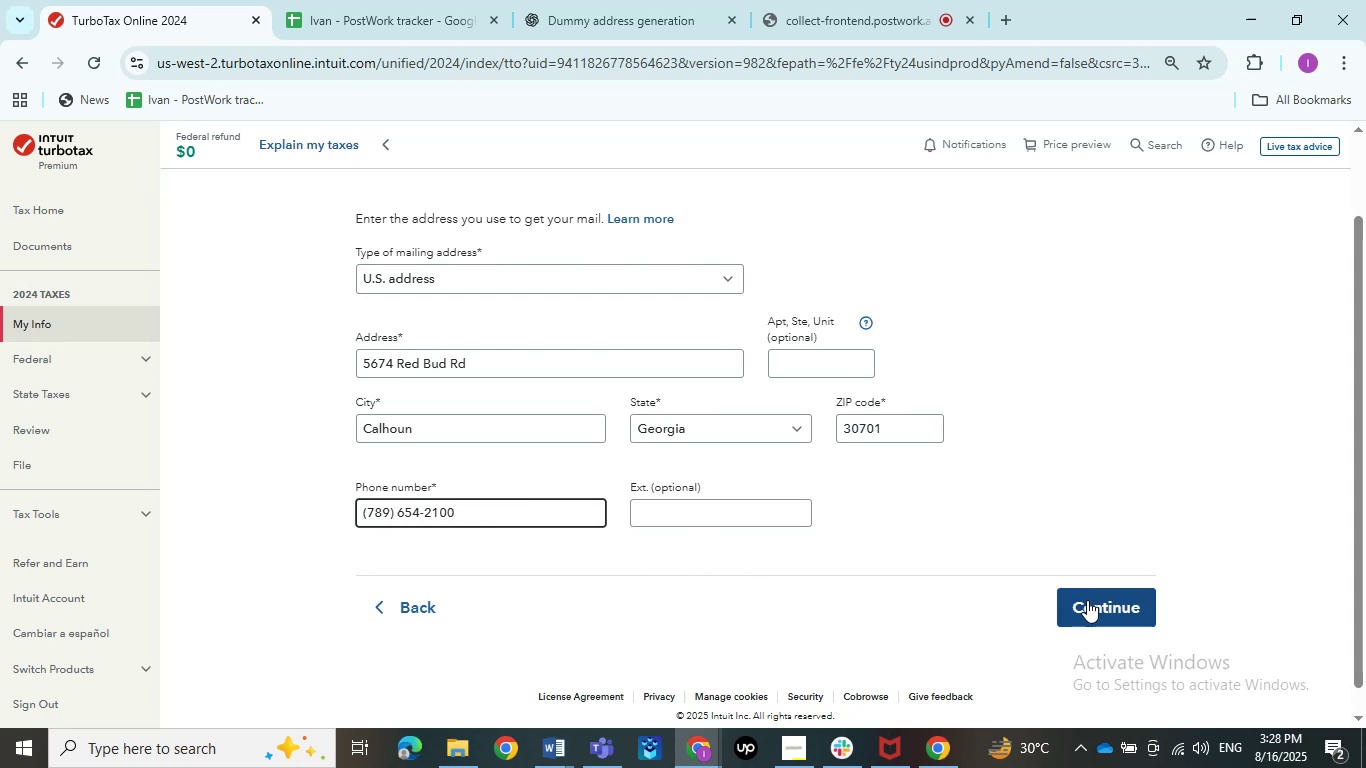 
left_click([1013, 538])
 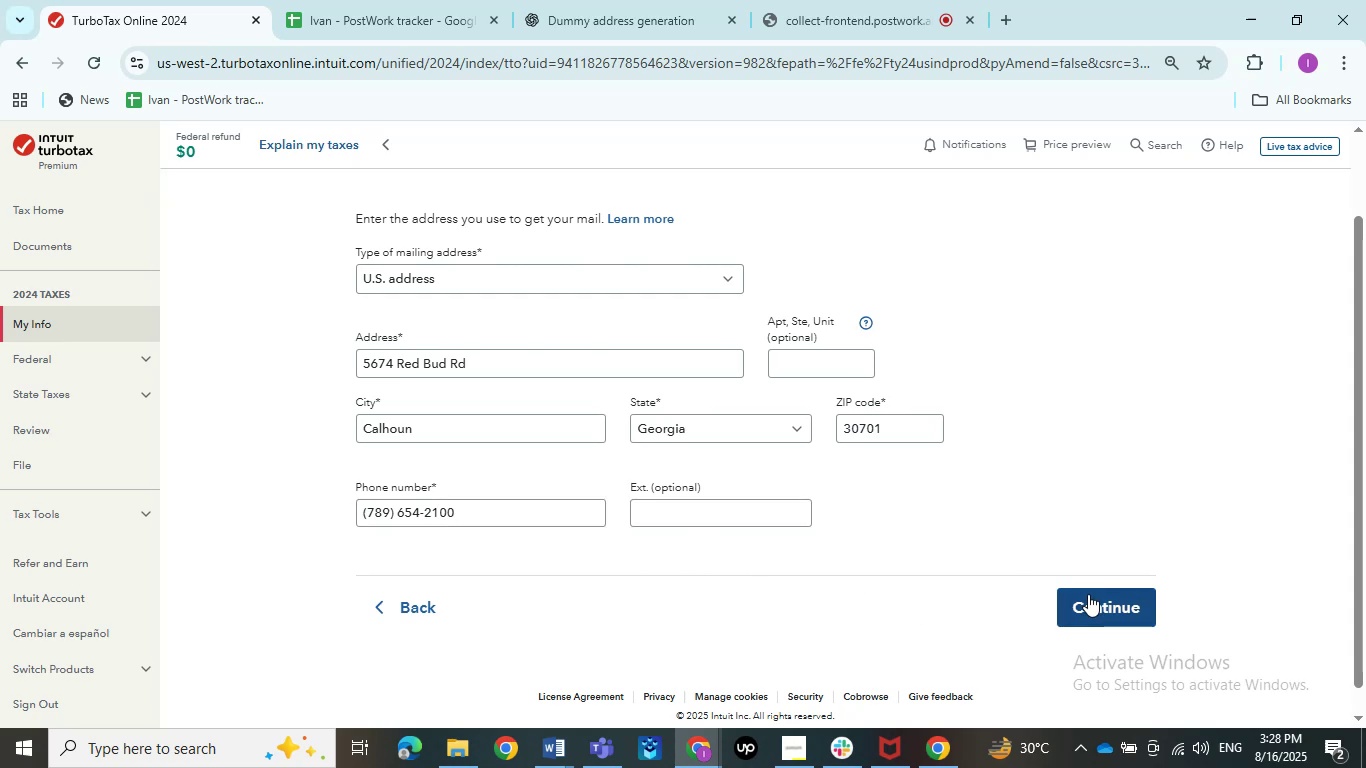 
scroll: coordinate [853, 422], scroll_direction: up, amount: 1.0
 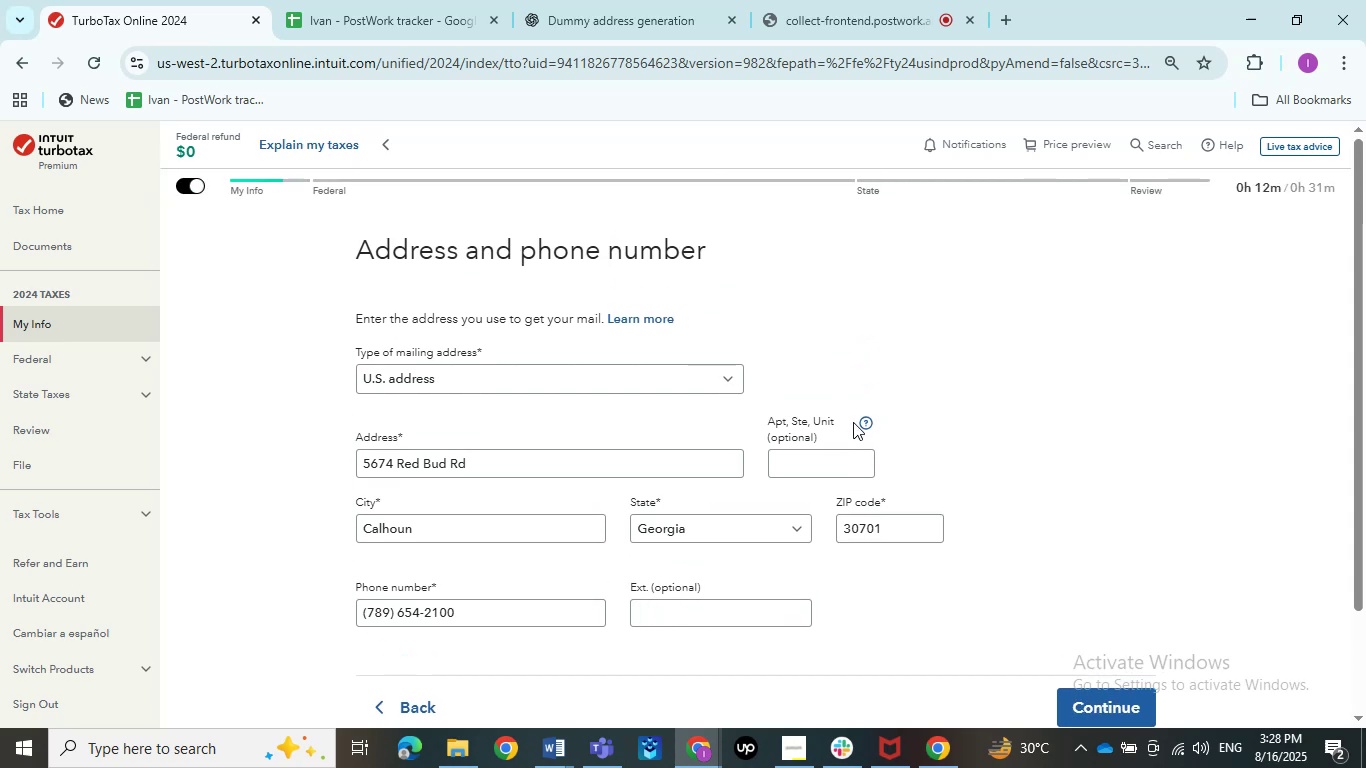 
scroll: coordinate [853, 422], scroll_direction: down, amount: 1.0
 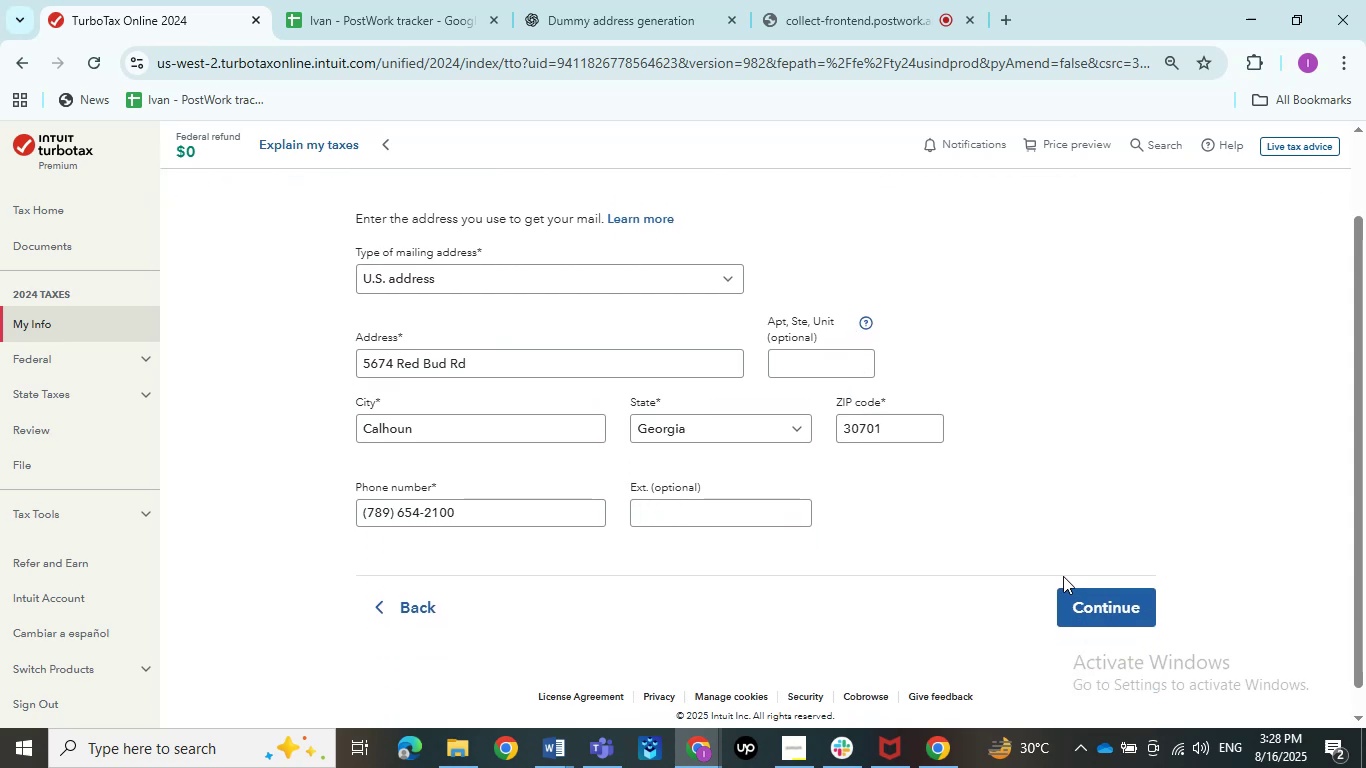 
left_click([1080, 596])
 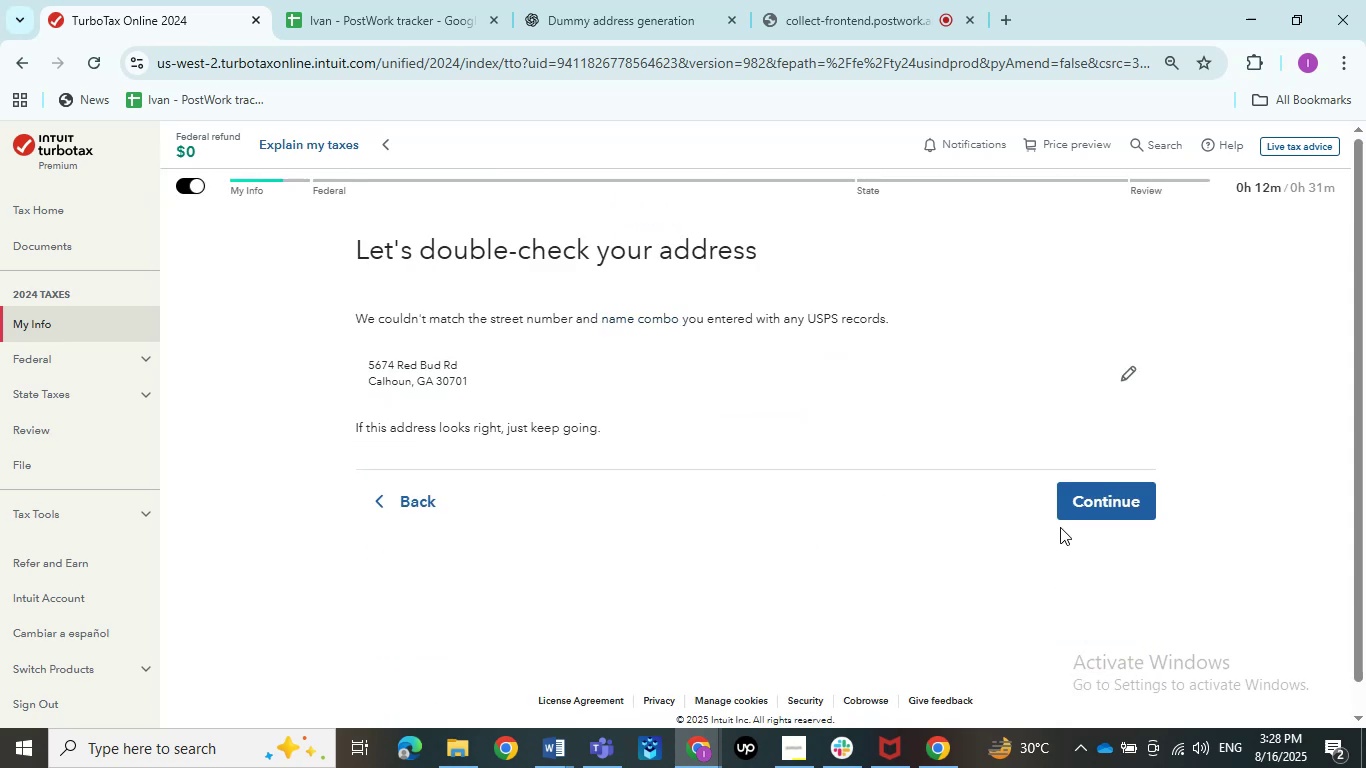 
left_click([1087, 502])
 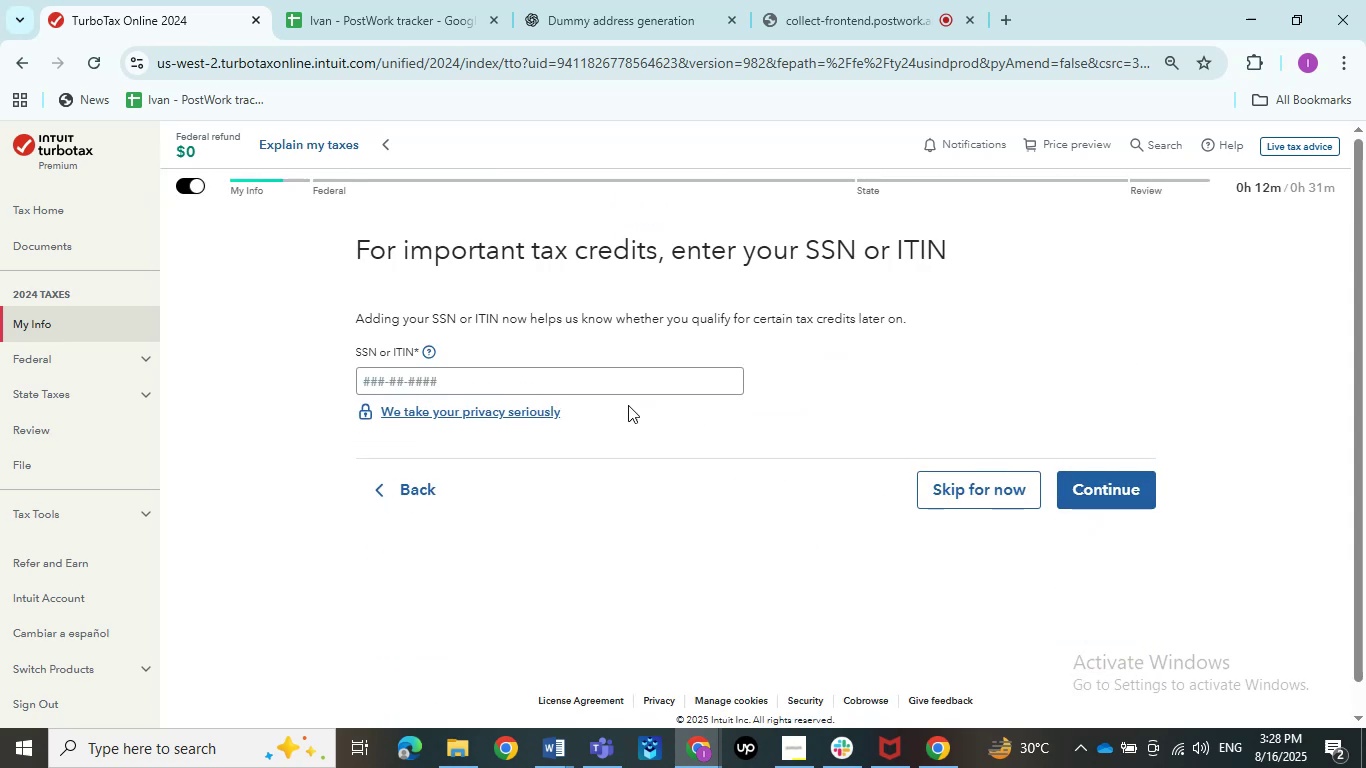 
left_click([445, 375])
 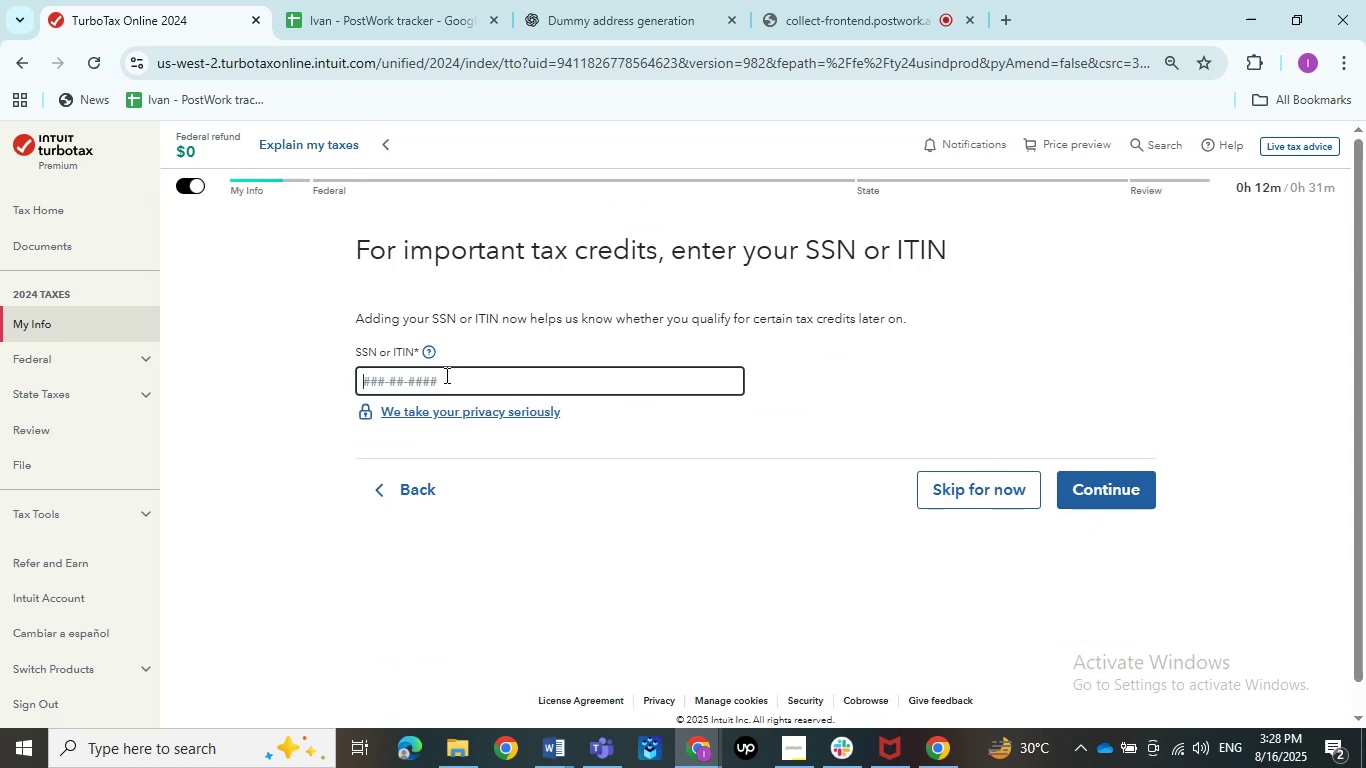 
key(Meta+Tab)
 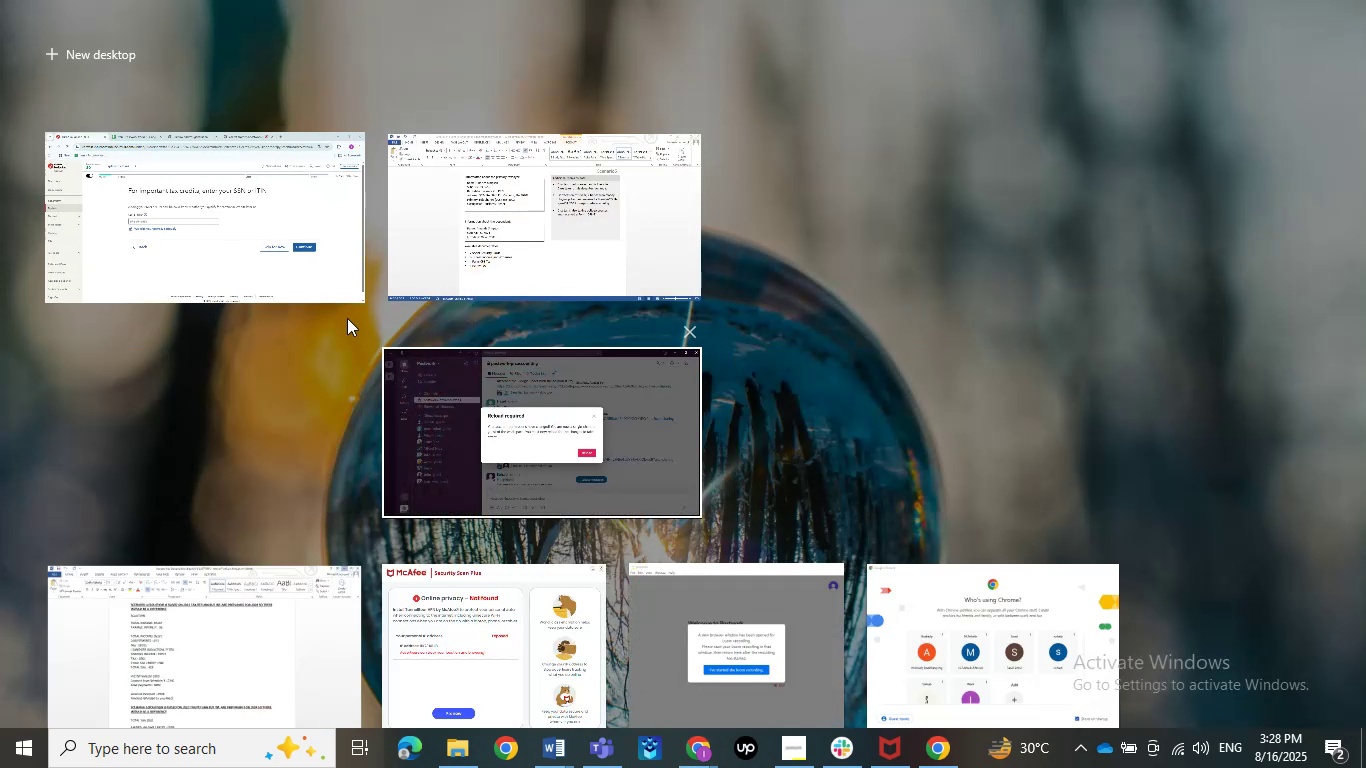 
left_click([540, 262])
 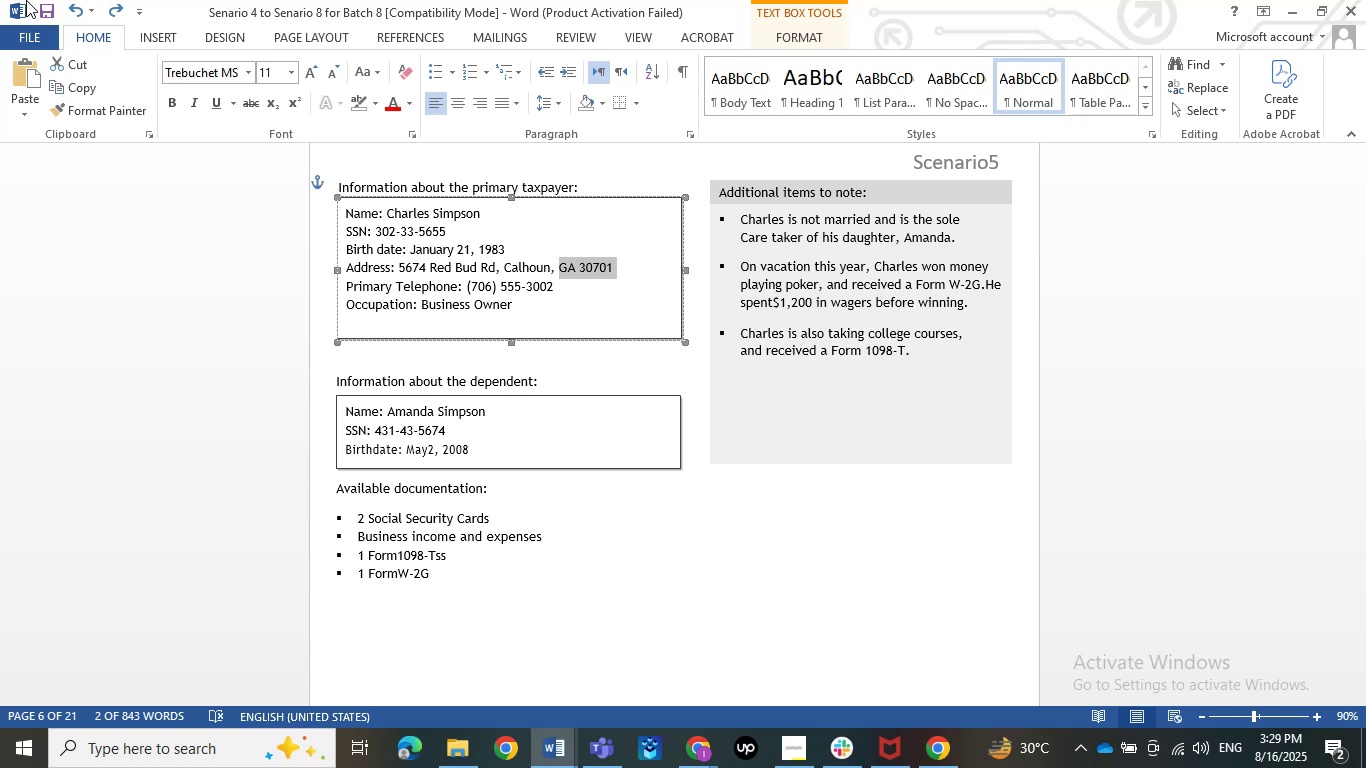 
wait(23.24)
 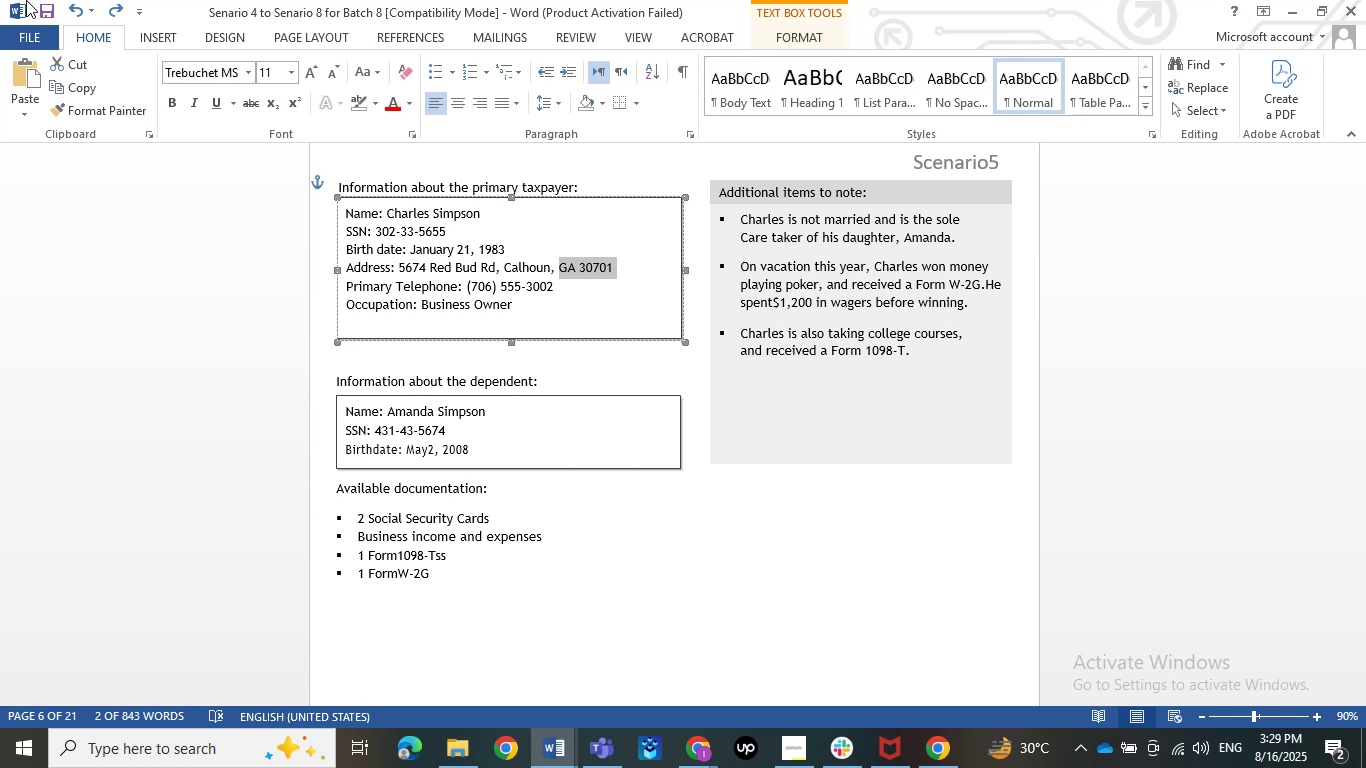 
left_click([1299, 1])
 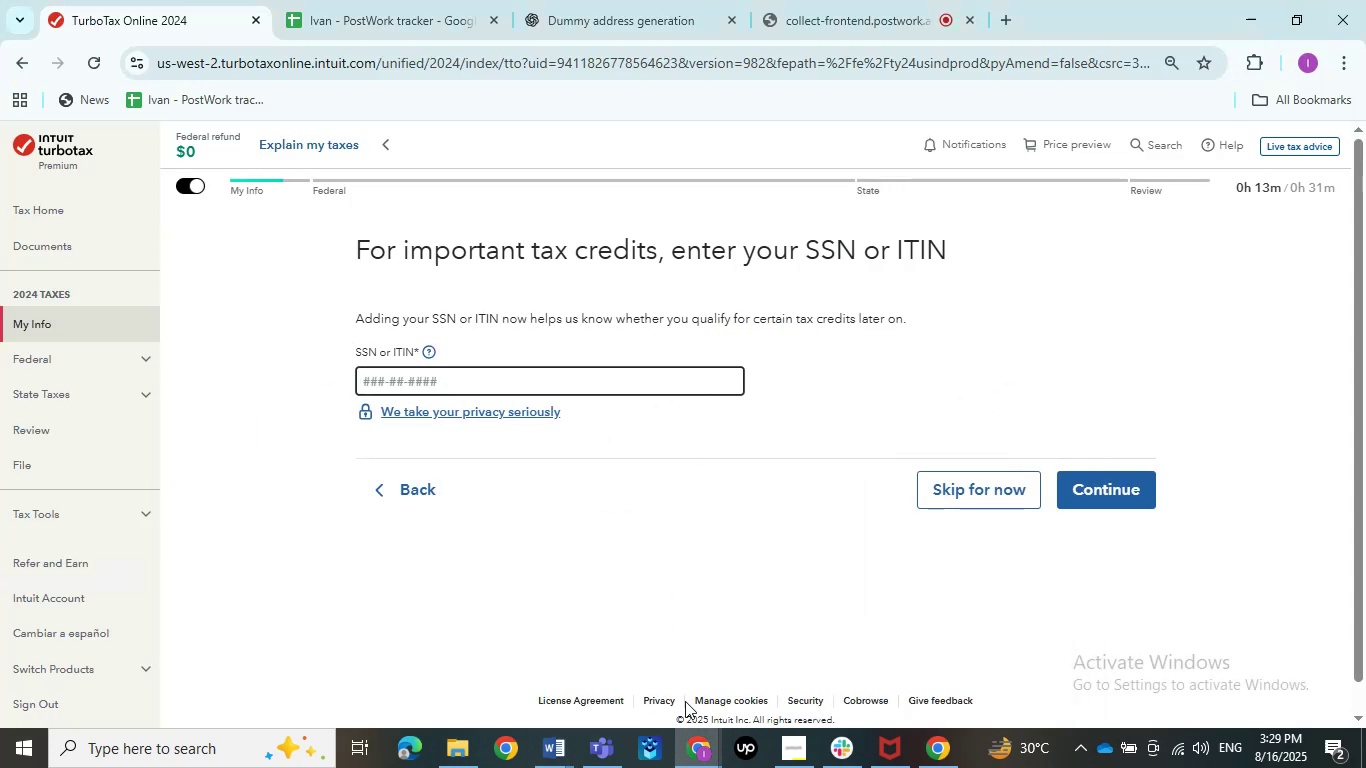 
double_click([504, 685])
 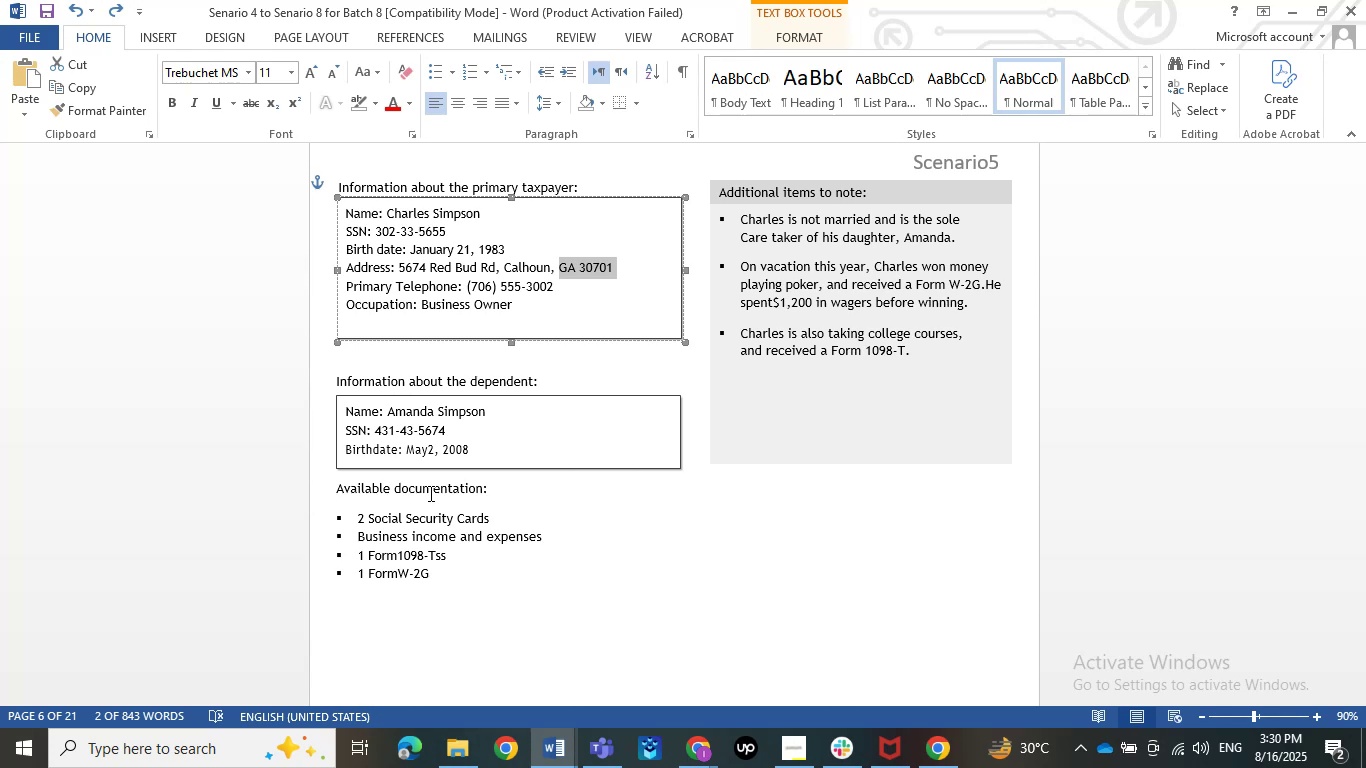 
wait(46.22)
 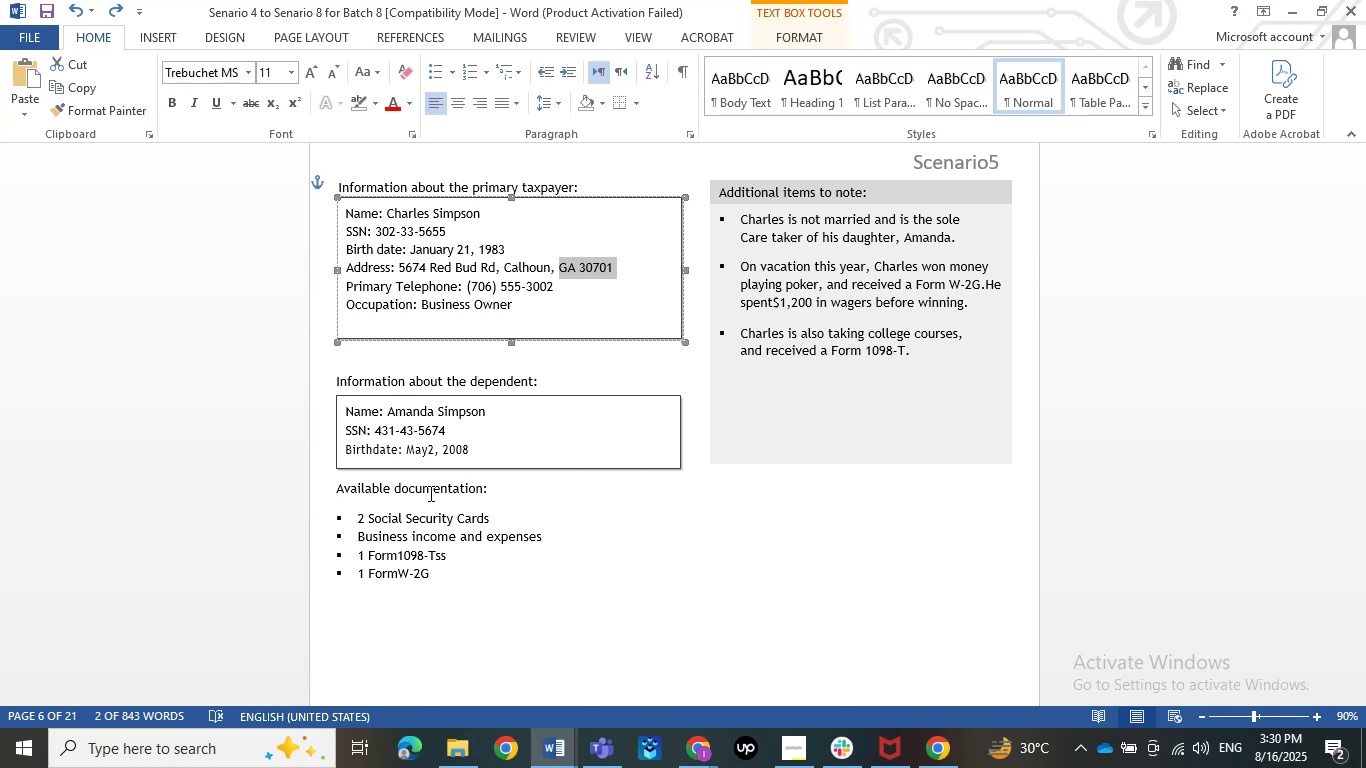 
left_click([1297, 17])
 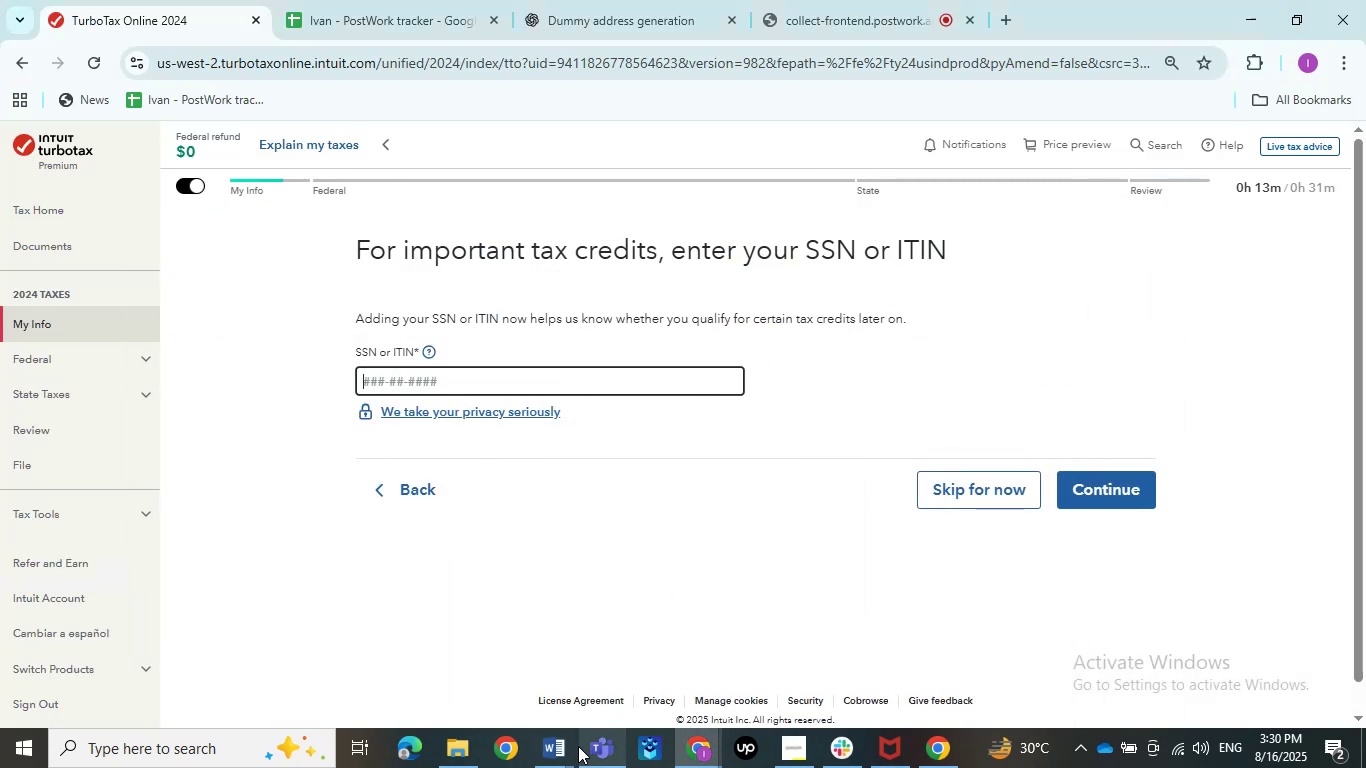 
double_click([464, 653])
 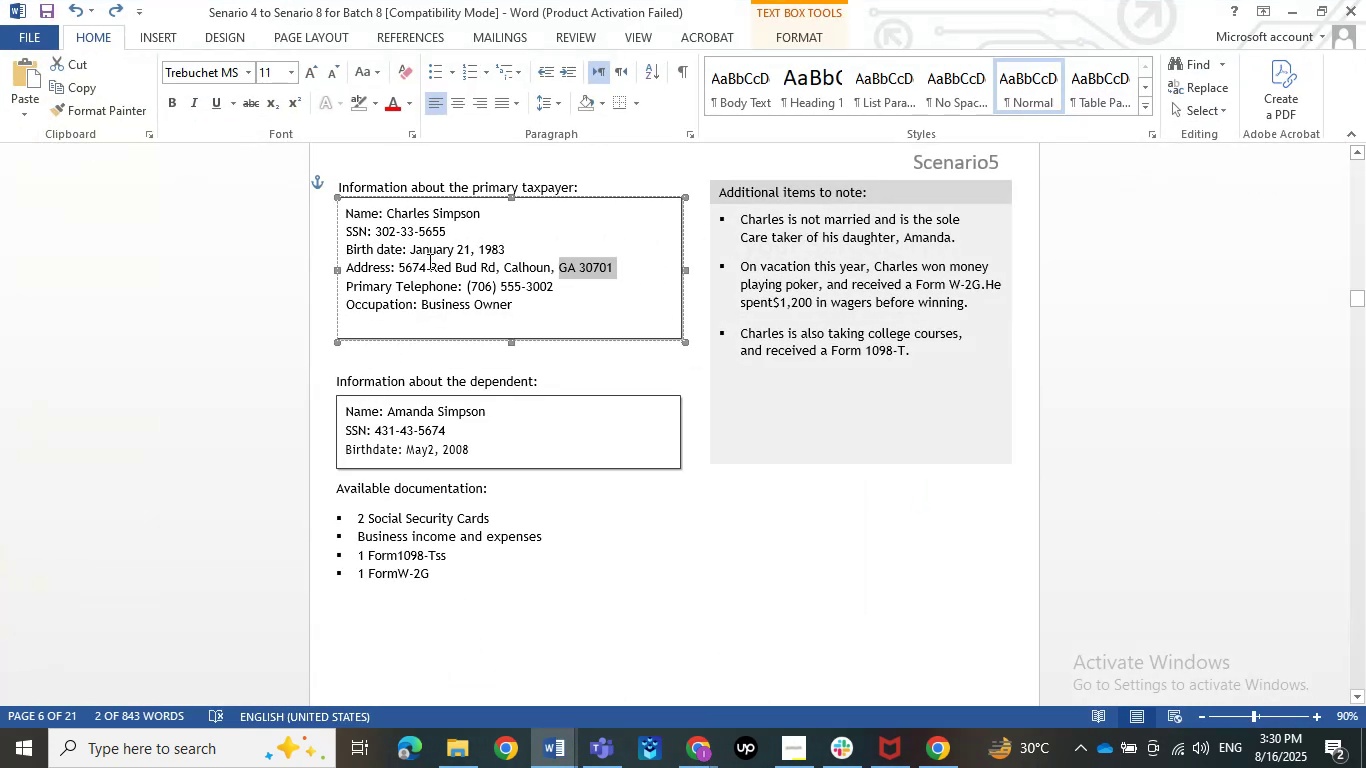 
left_click_drag(start_coordinate=[374, 235], to_coordinate=[430, 235])
 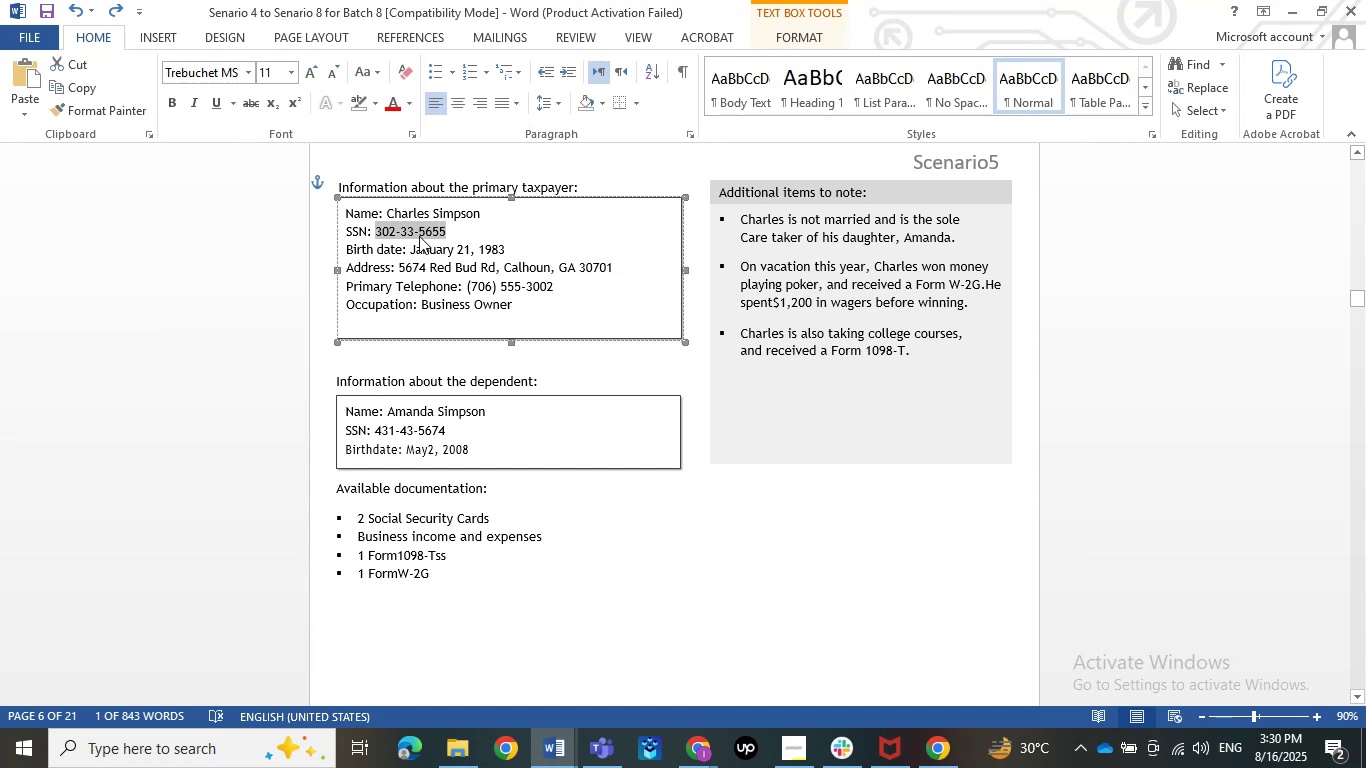 
key(Control+C)
 